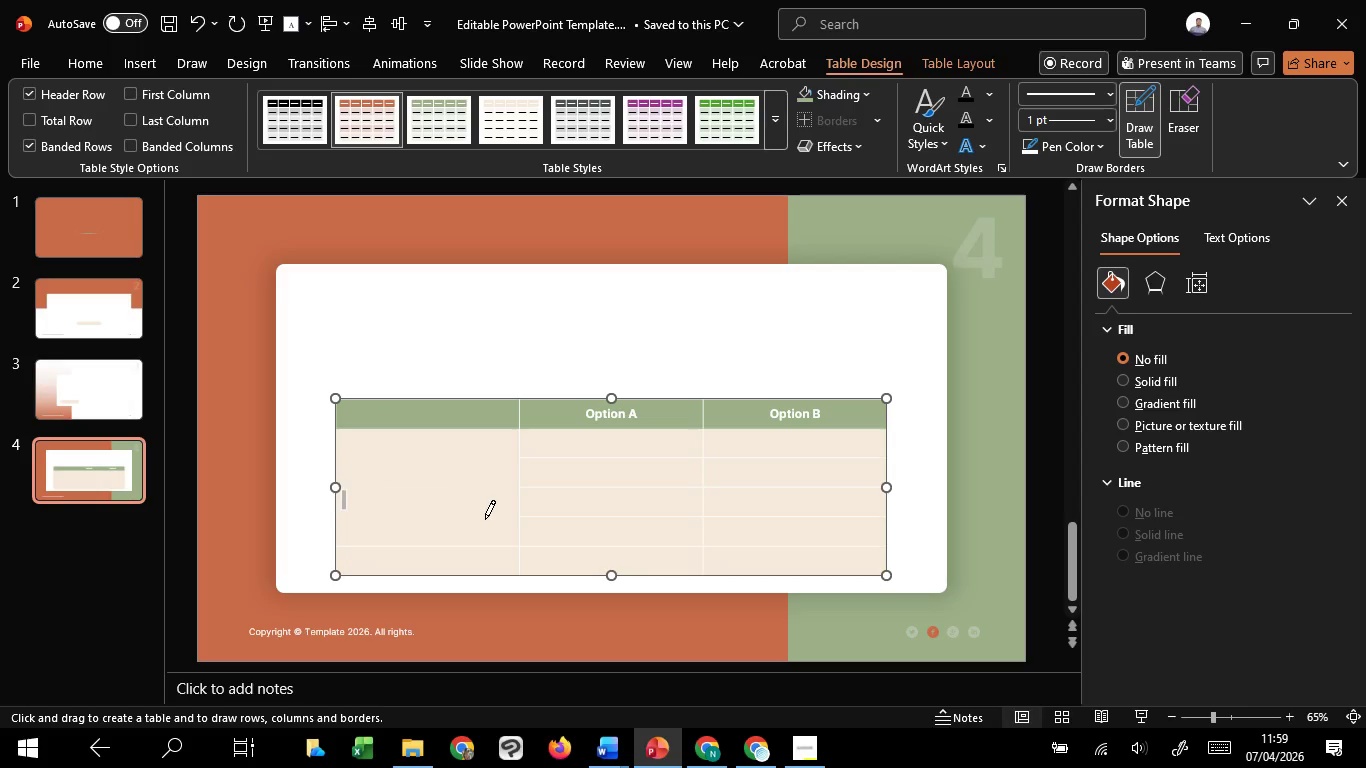 
left_click([485, 519])
 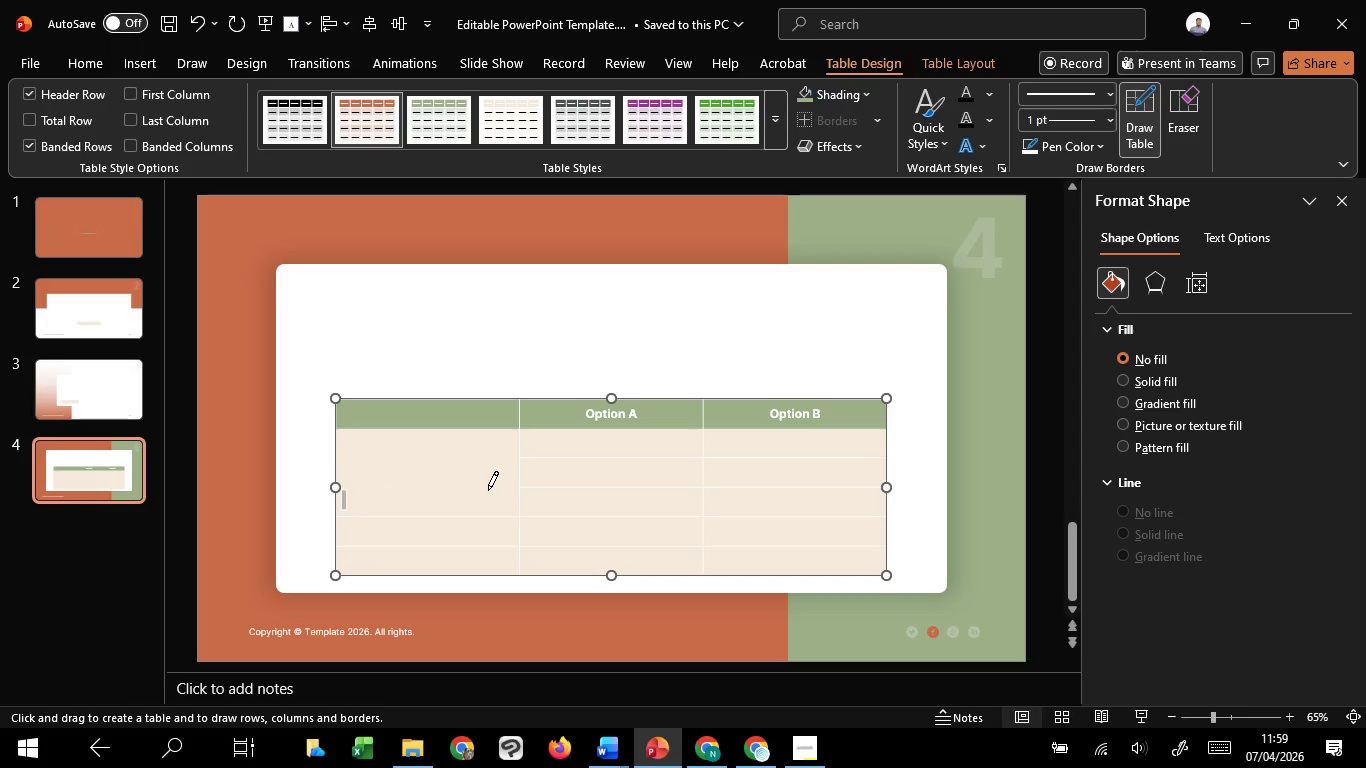 
left_click([488, 490])
 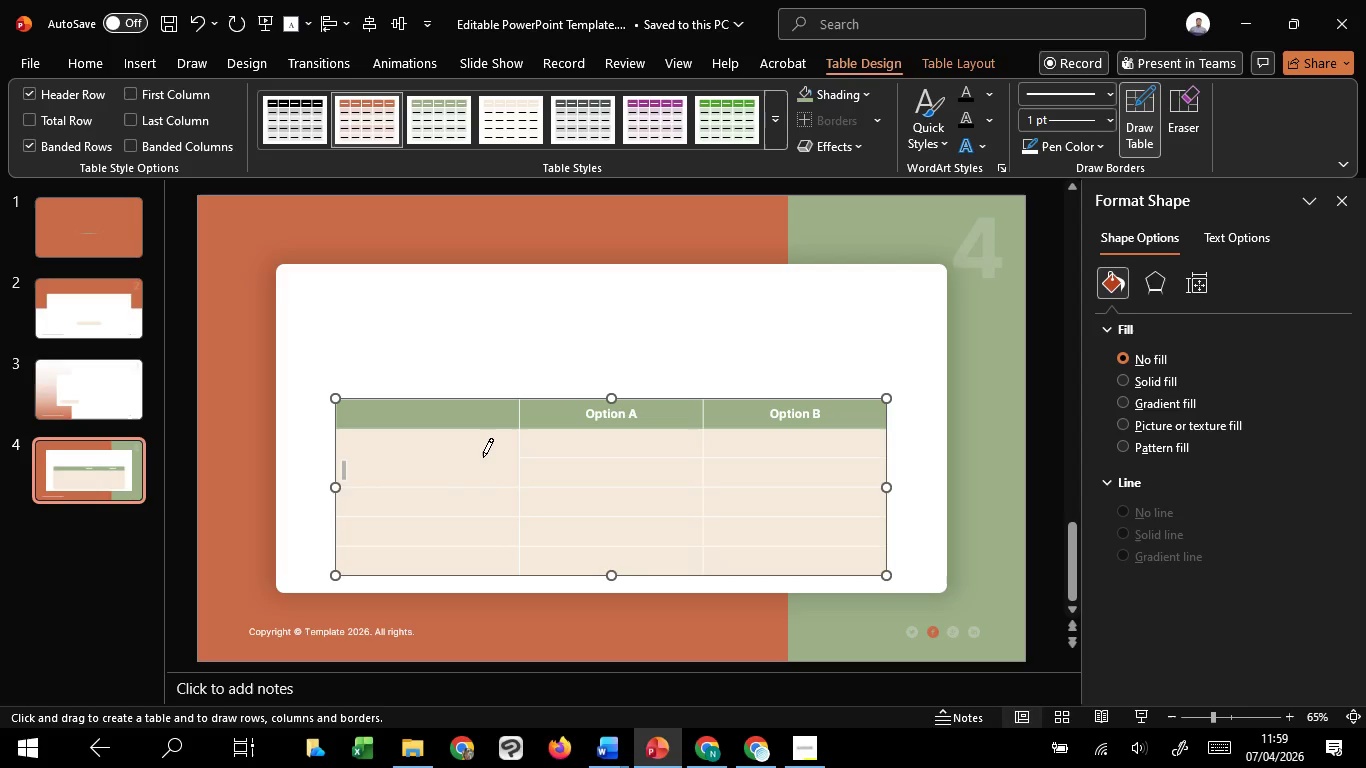 
left_click([483, 457])
 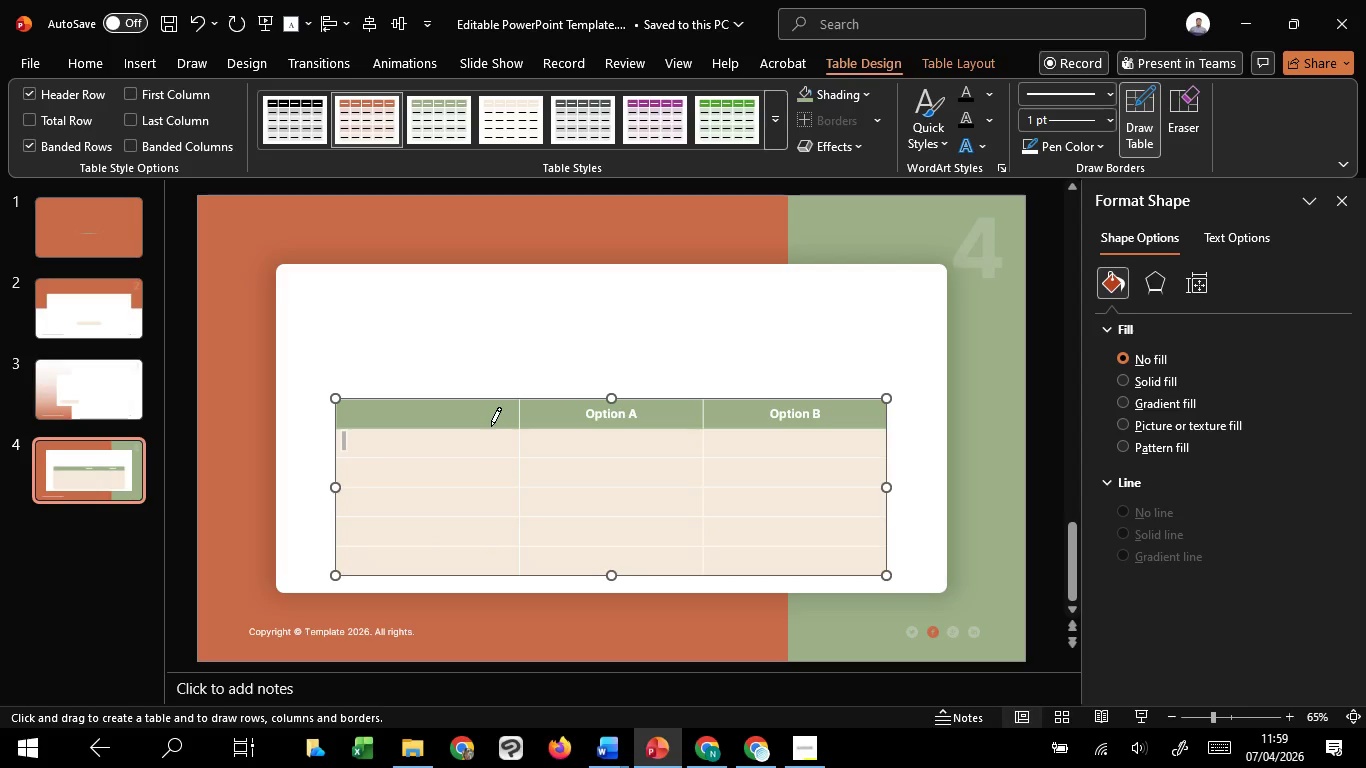 
left_click([491, 426])
 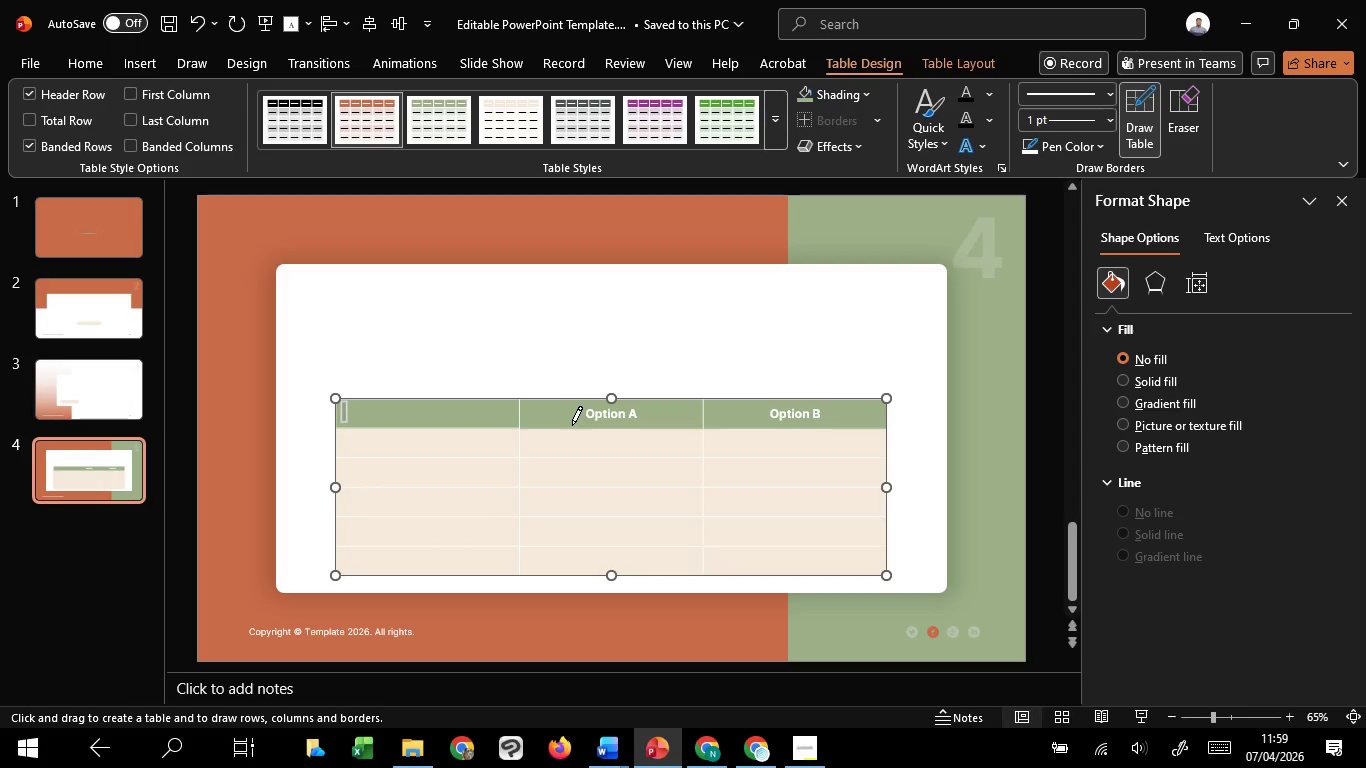 
left_click([572, 425])
 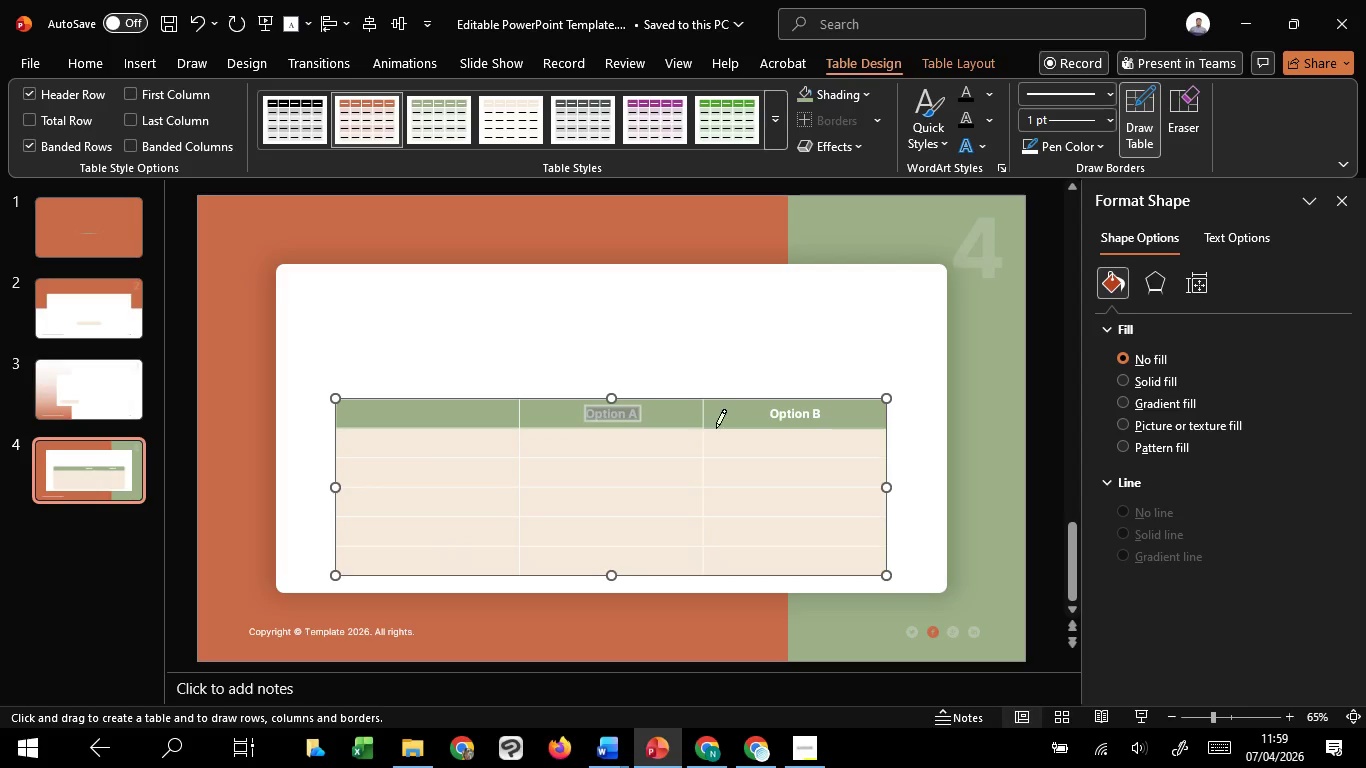 
left_click([718, 429])
 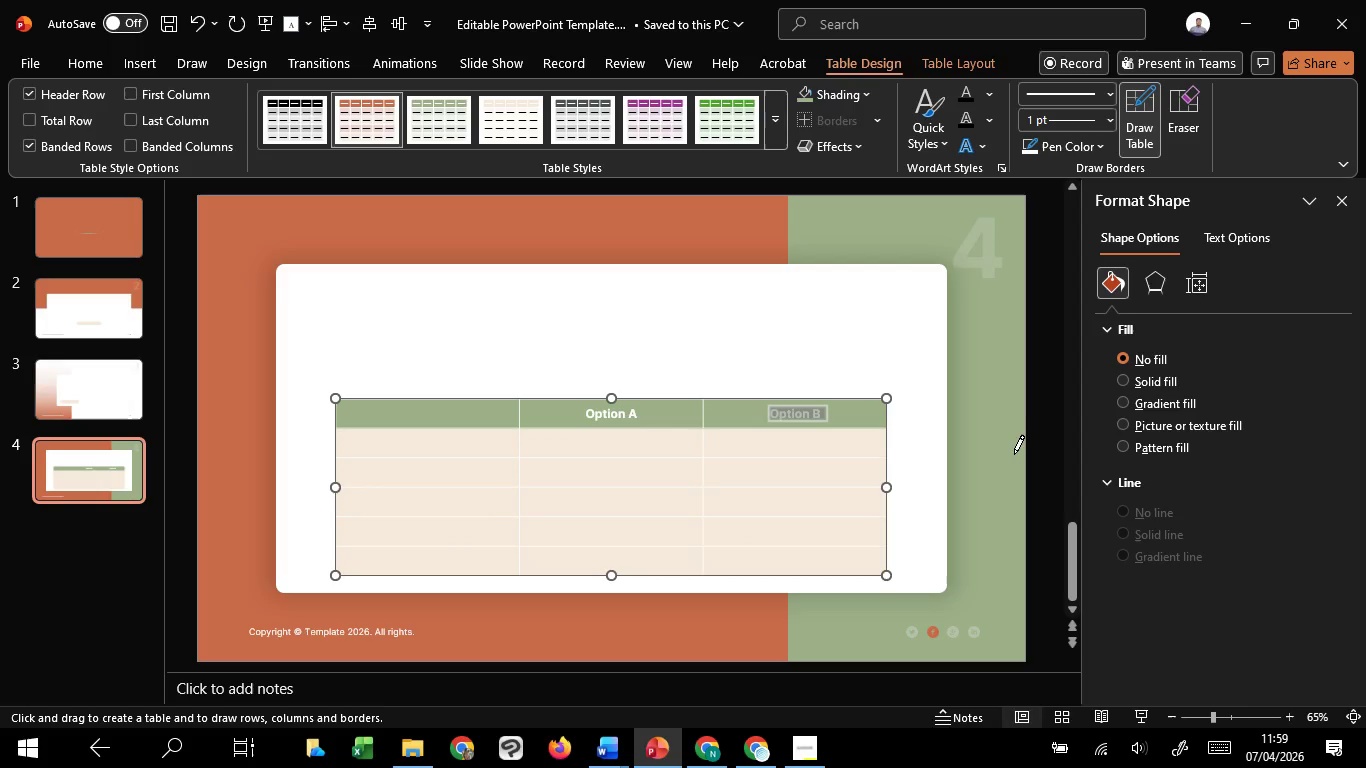 
left_click([1022, 454])
 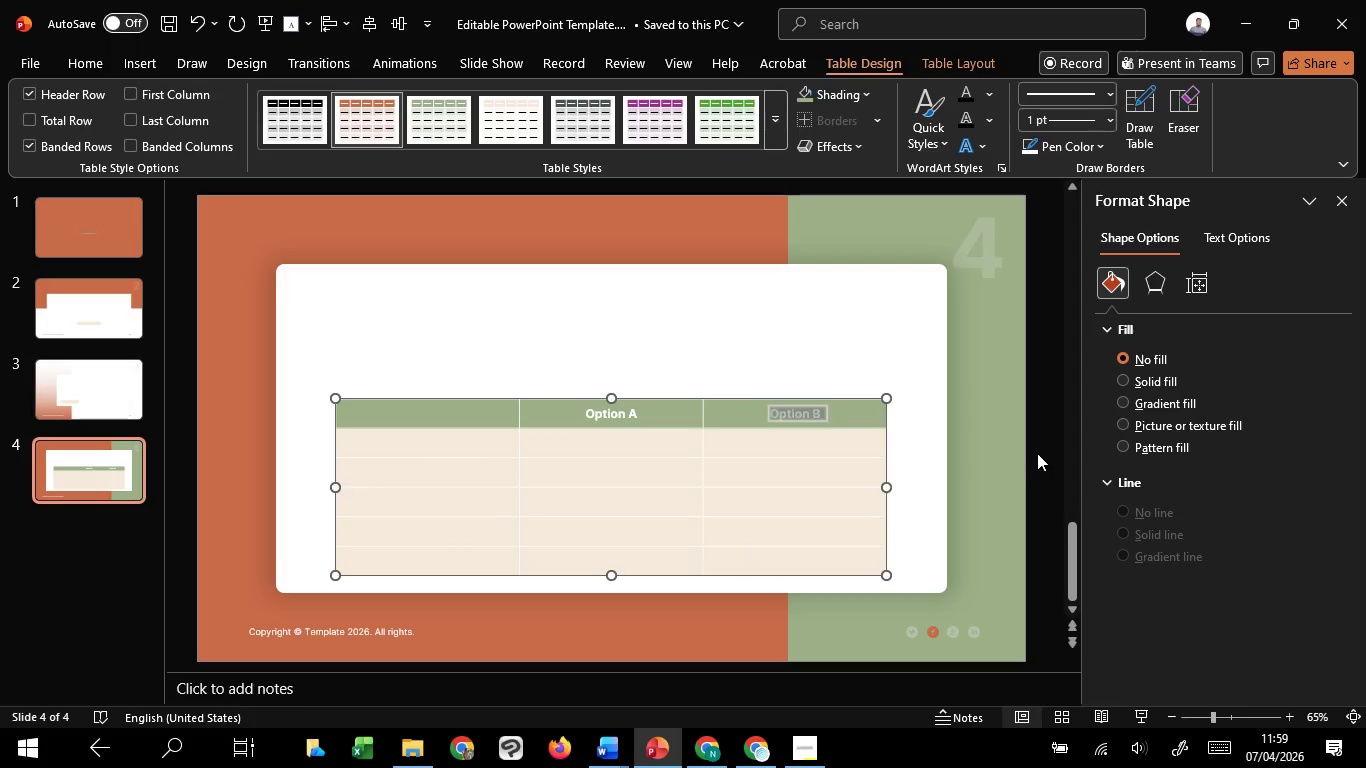 
left_click([1037, 453])
 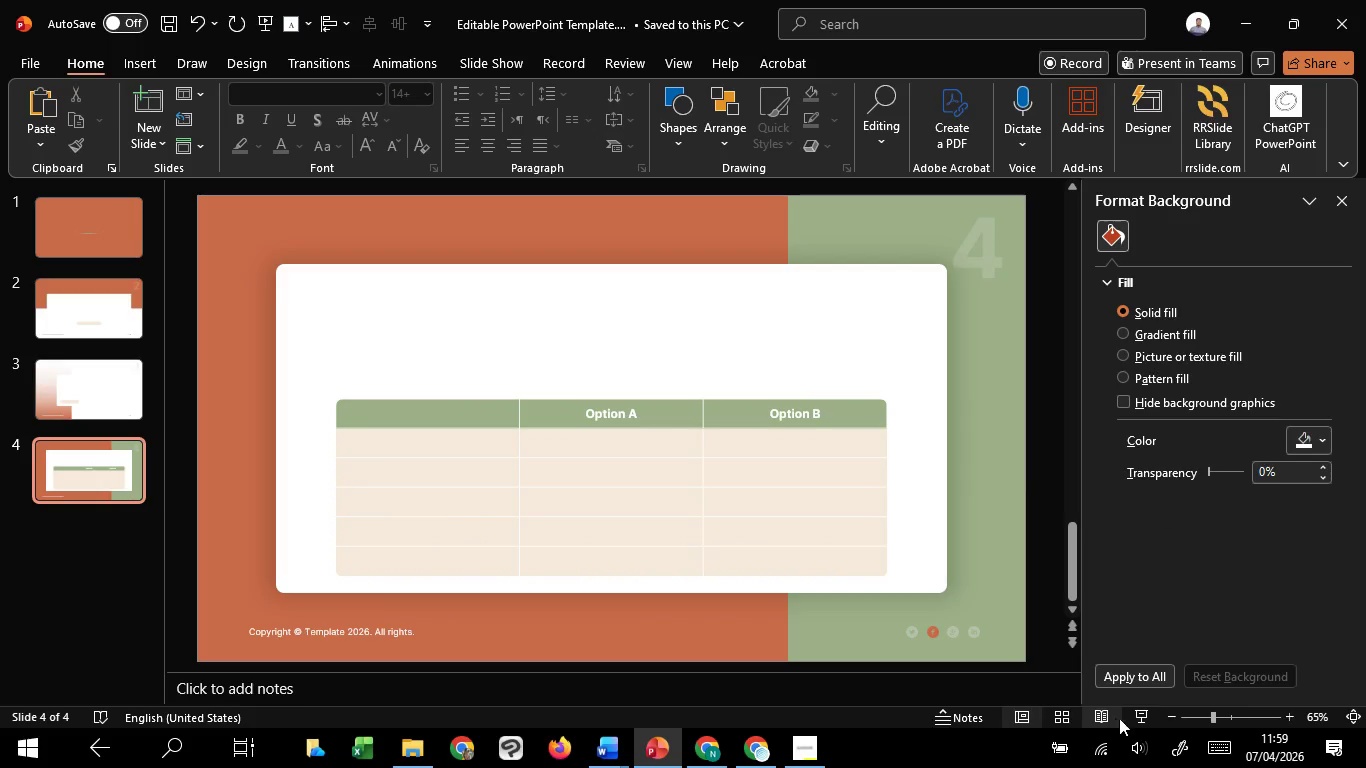 
left_click([1133, 715])
 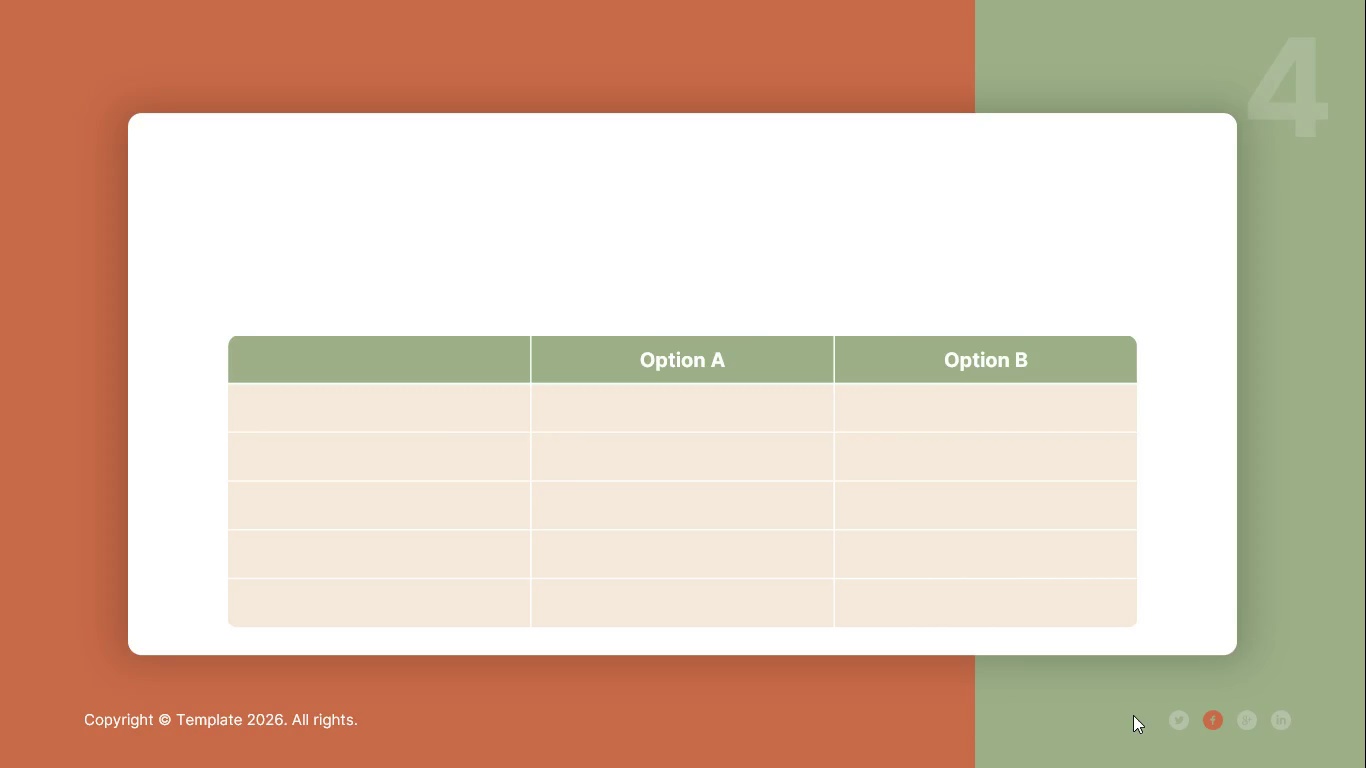 
key(F1)
 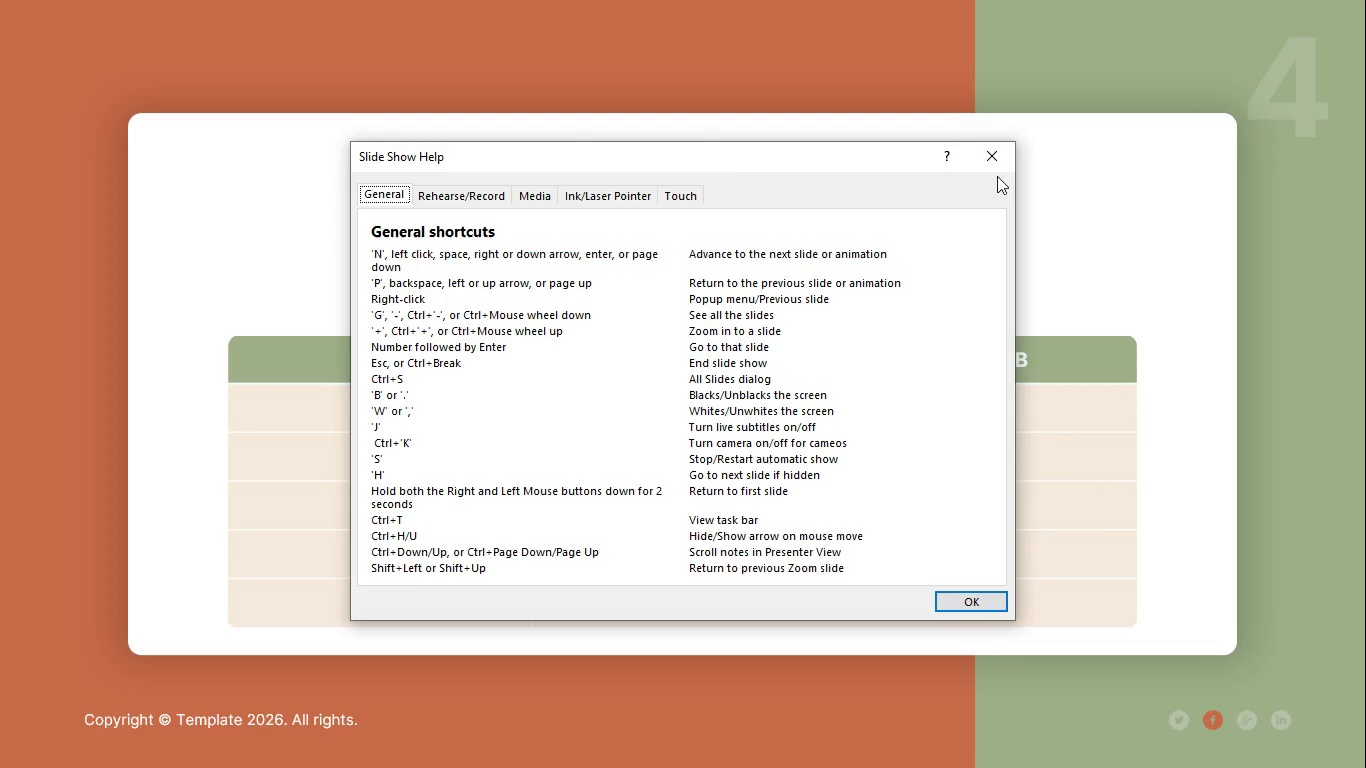 
left_click([995, 161])
 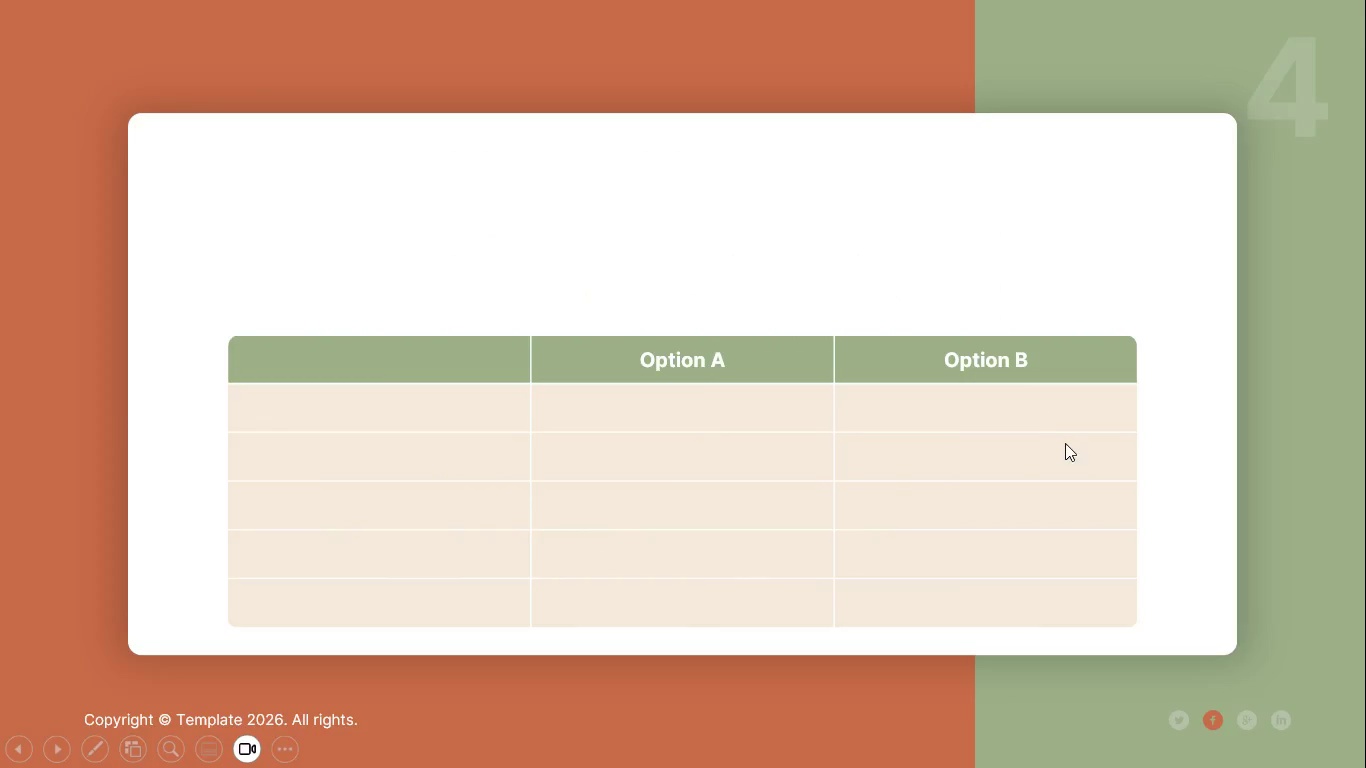 
key(Escape)
 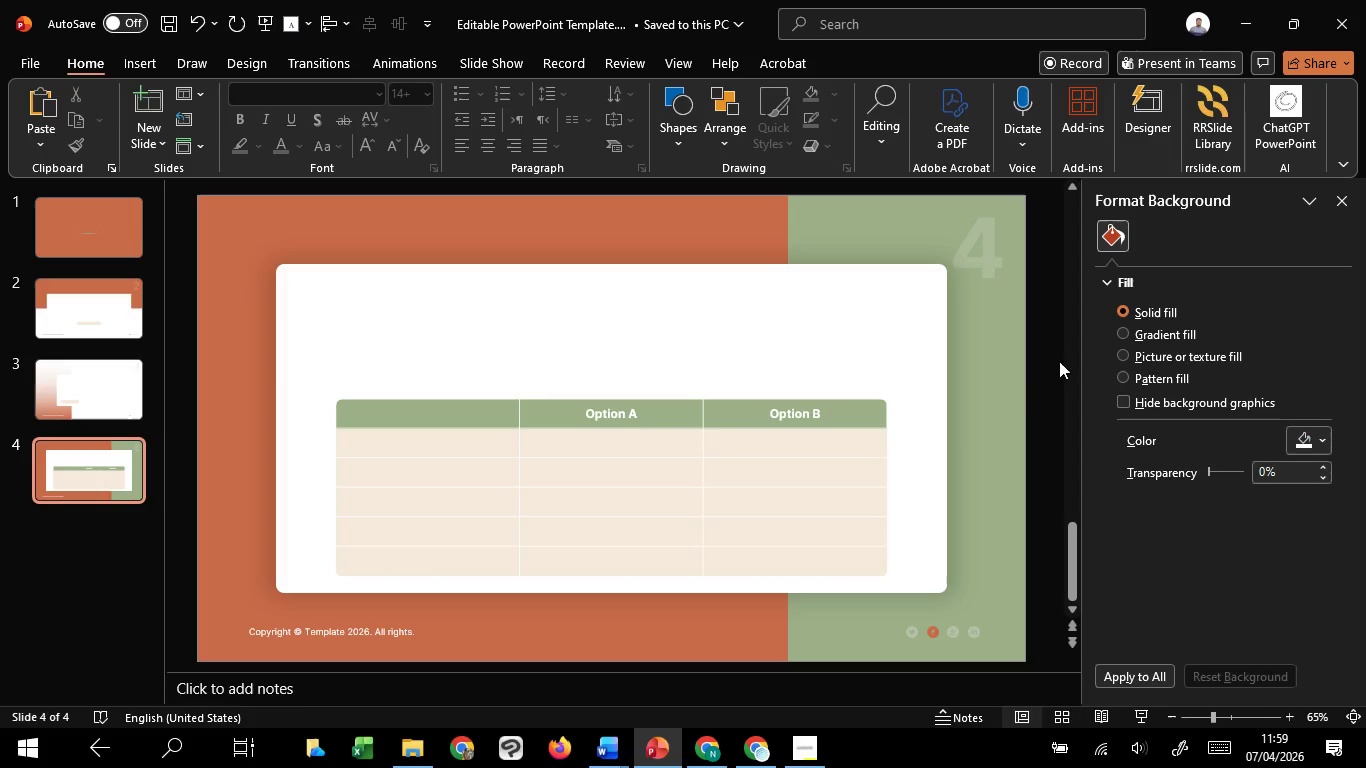 
left_click_drag(start_coordinate=[1058, 360], to_coordinate=[238, 581])
 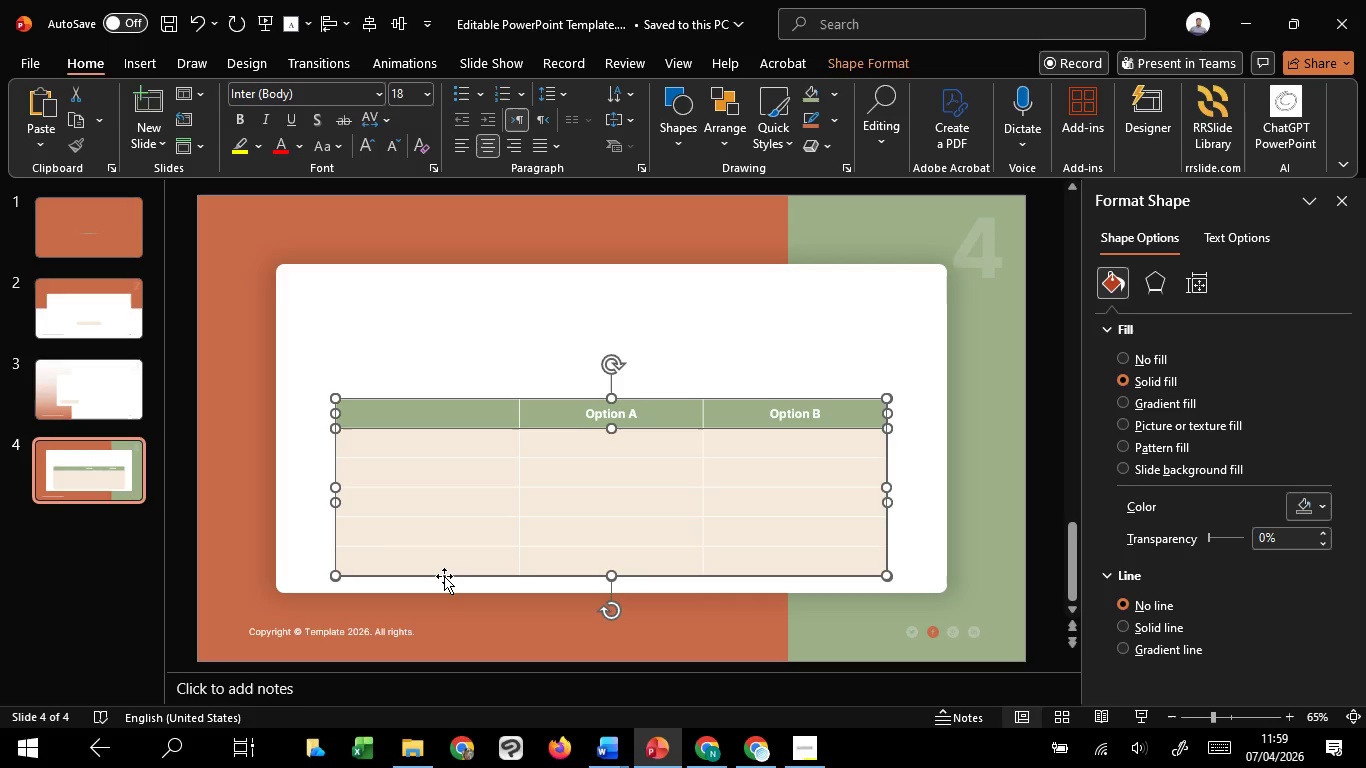 
left_click_drag(start_coordinate=[444, 576], to_coordinate=[446, 558])
 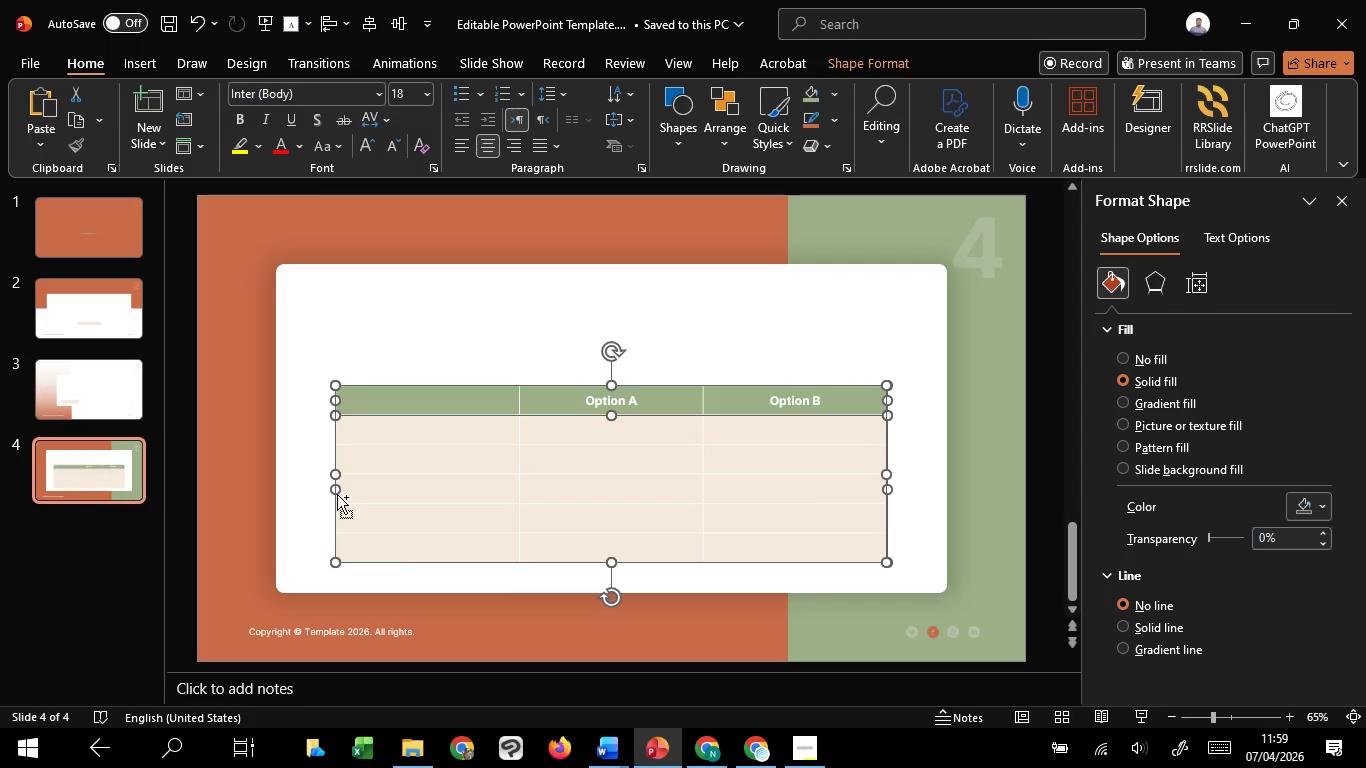 
hold_key(key=ShiftLeft, duration=1.52)
 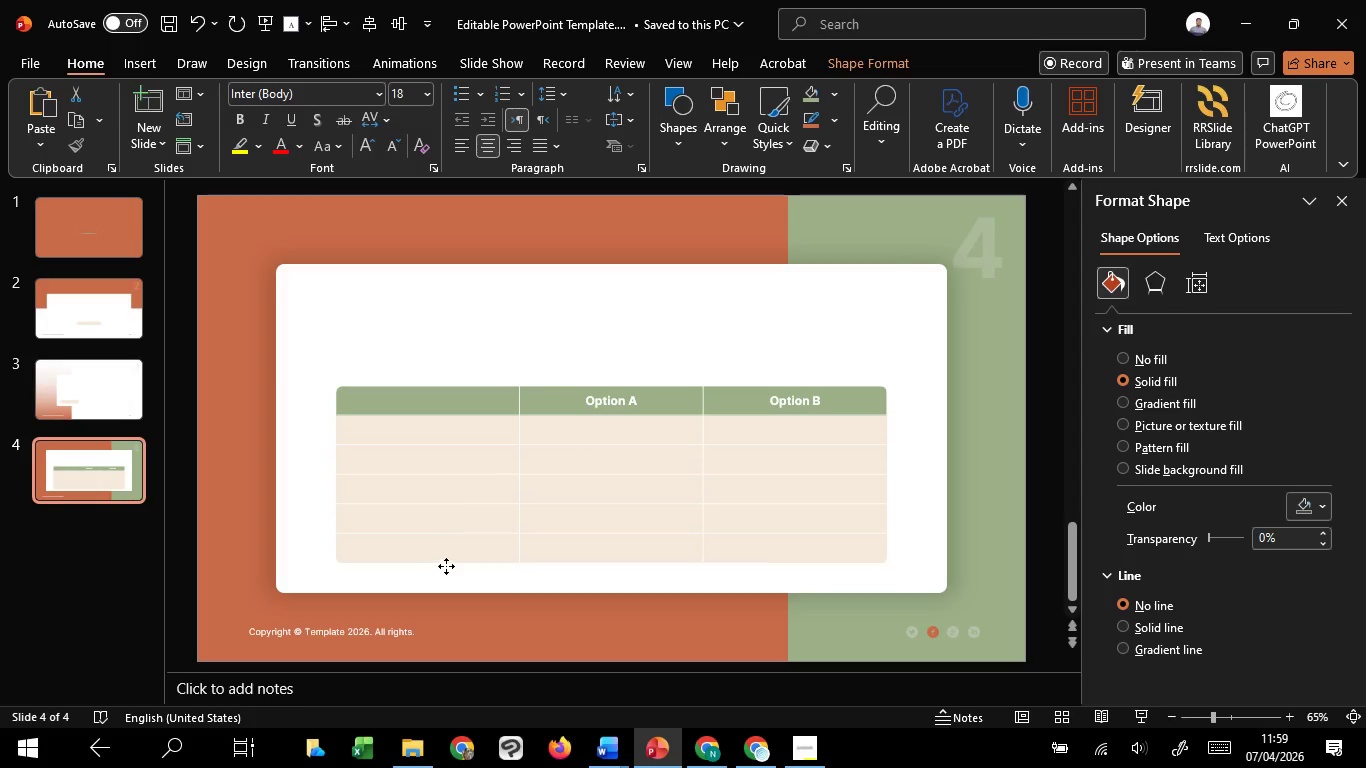 
hold_key(key=ShiftLeft, duration=1.5)
 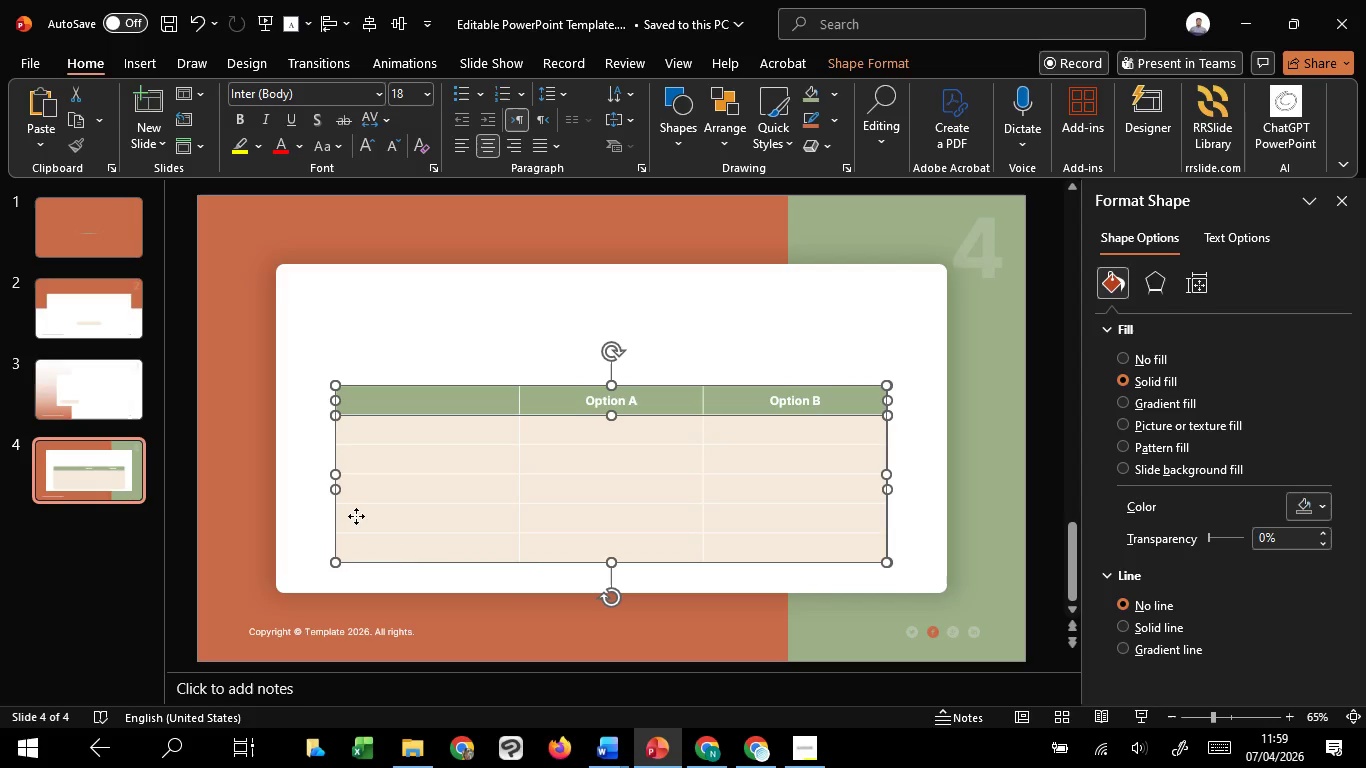 
hold_key(key=ShiftLeft, duration=0.41)
 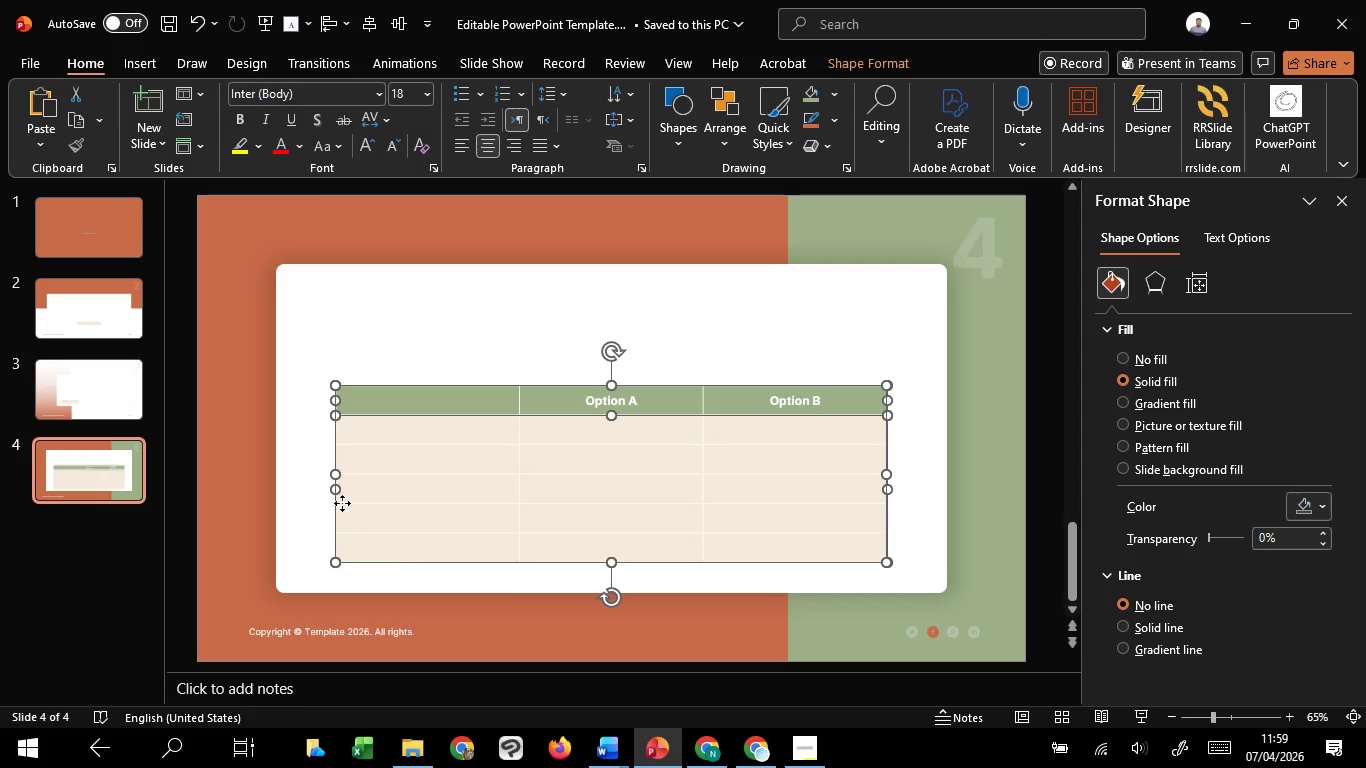 
hold_key(key=ControlLeft, duration=4.47)
hold_key(key=ShiftLeft, duration=1.51)
left_click_drag(start_coordinate=[334, 475], to_coordinate=[312, 476])
 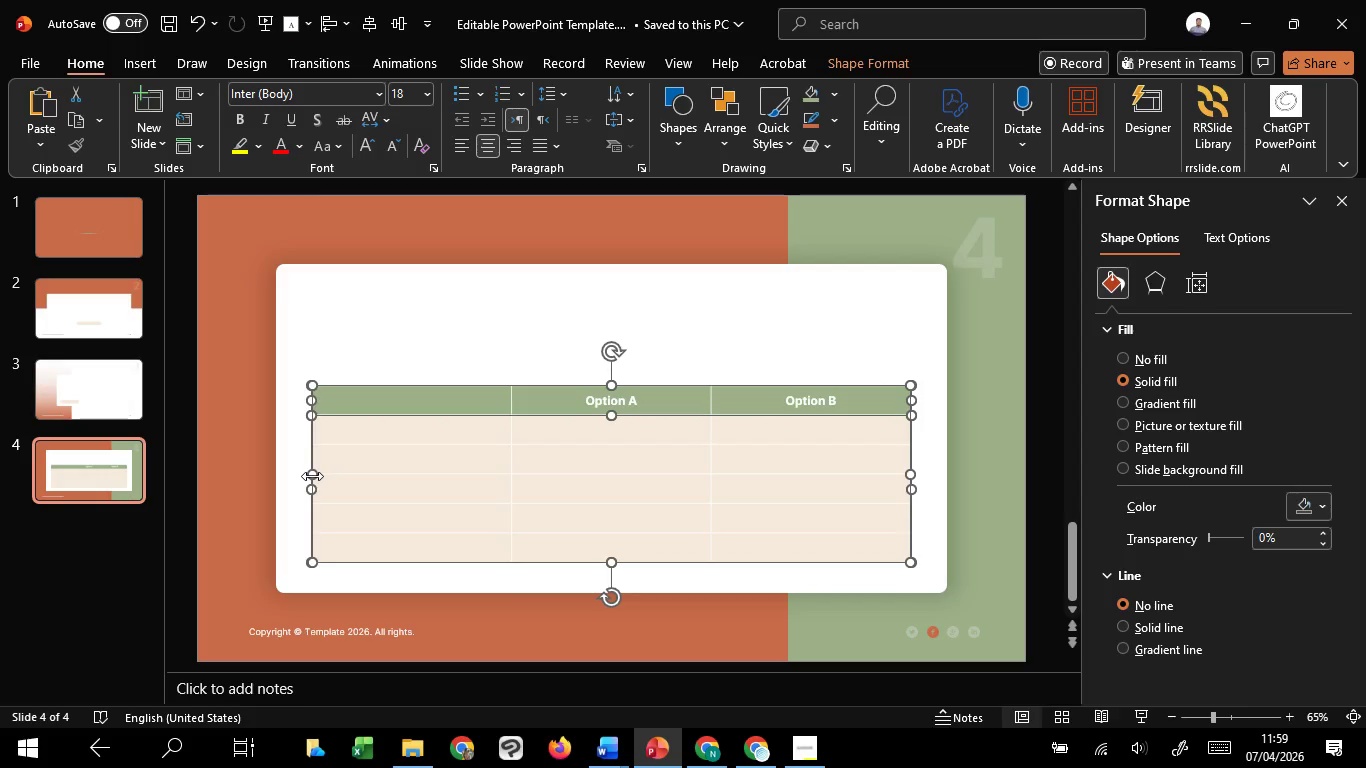 
hold_key(key=ShiftLeft, duration=1.5)
 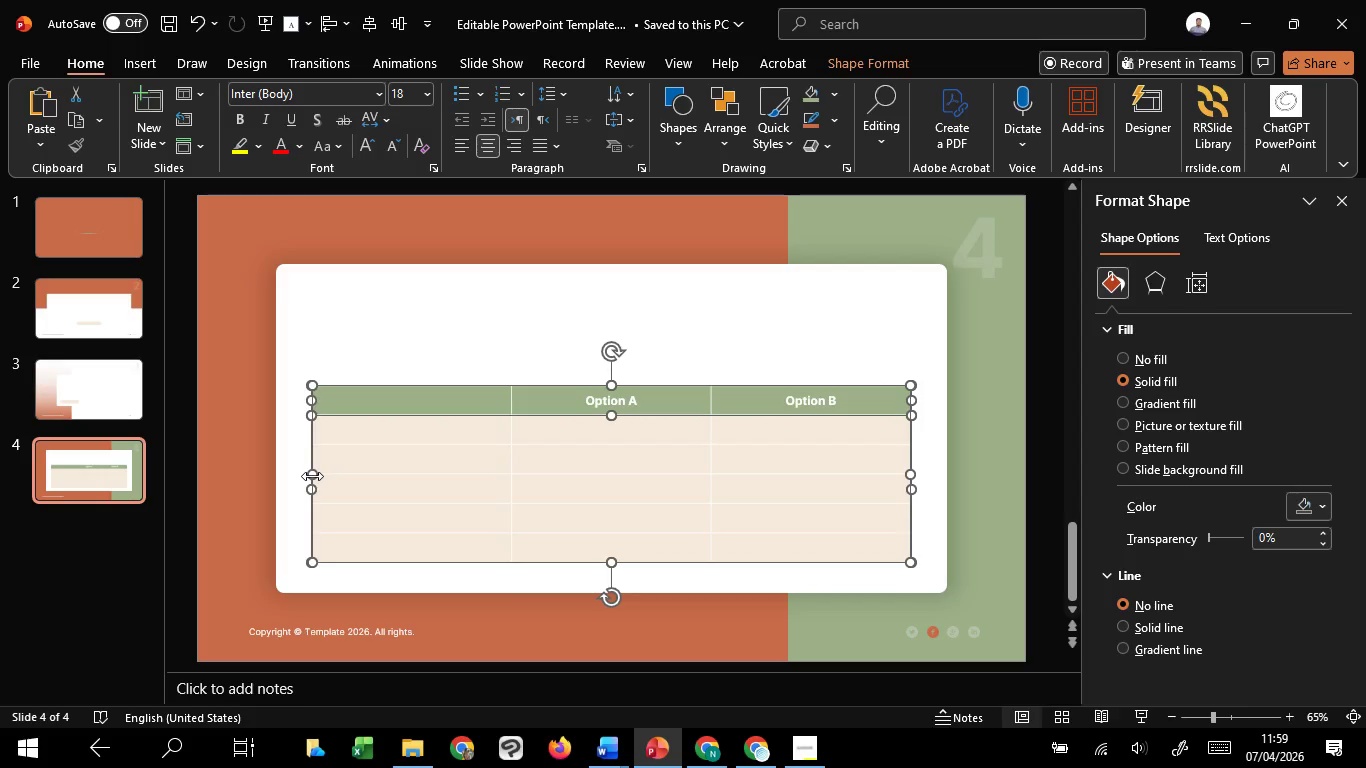 
hold_key(key=ShiftLeft, duration=1.33)
 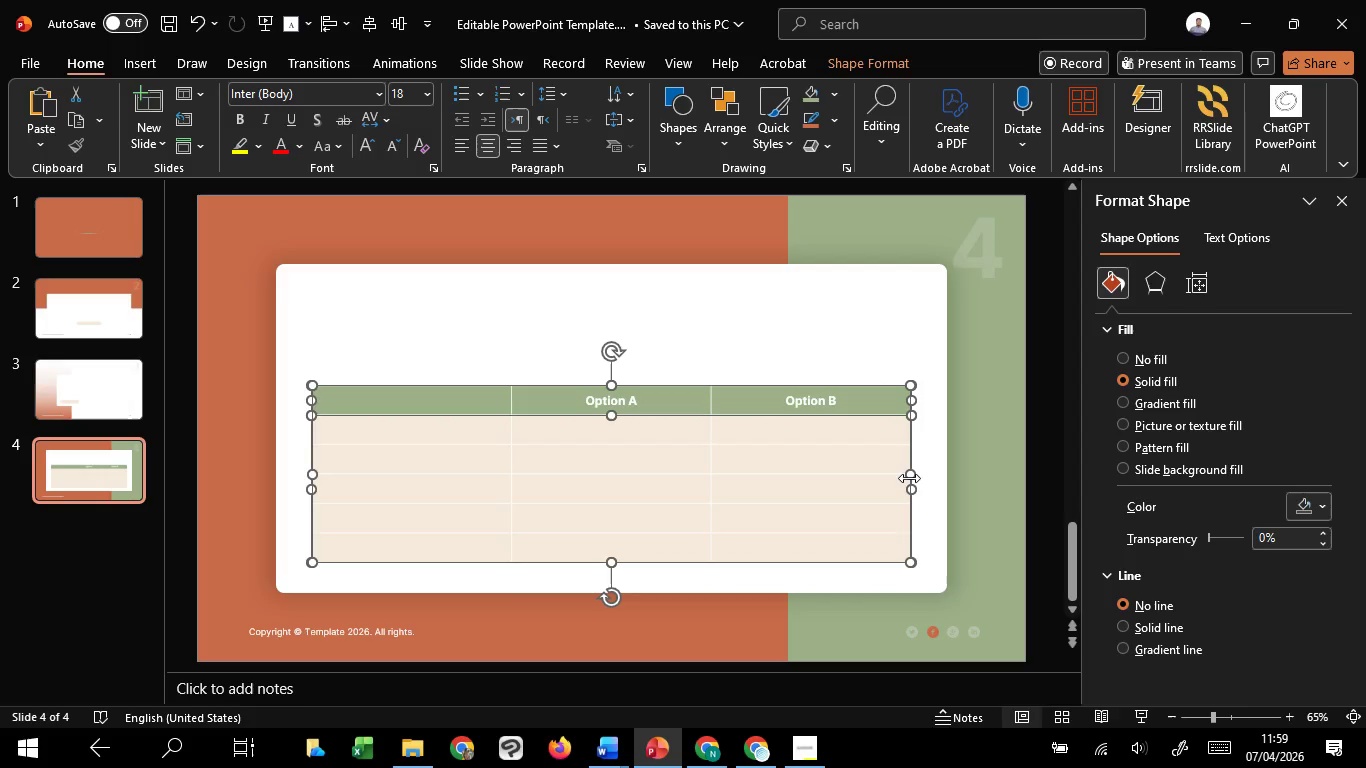 
hold_key(key=ShiftLeft, duration=1.24)
hold_key(key=ControlLeft, duration=2.39)
left_click_drag(start_coordinate=[910, 476], to_coordinate=[918, 475])
 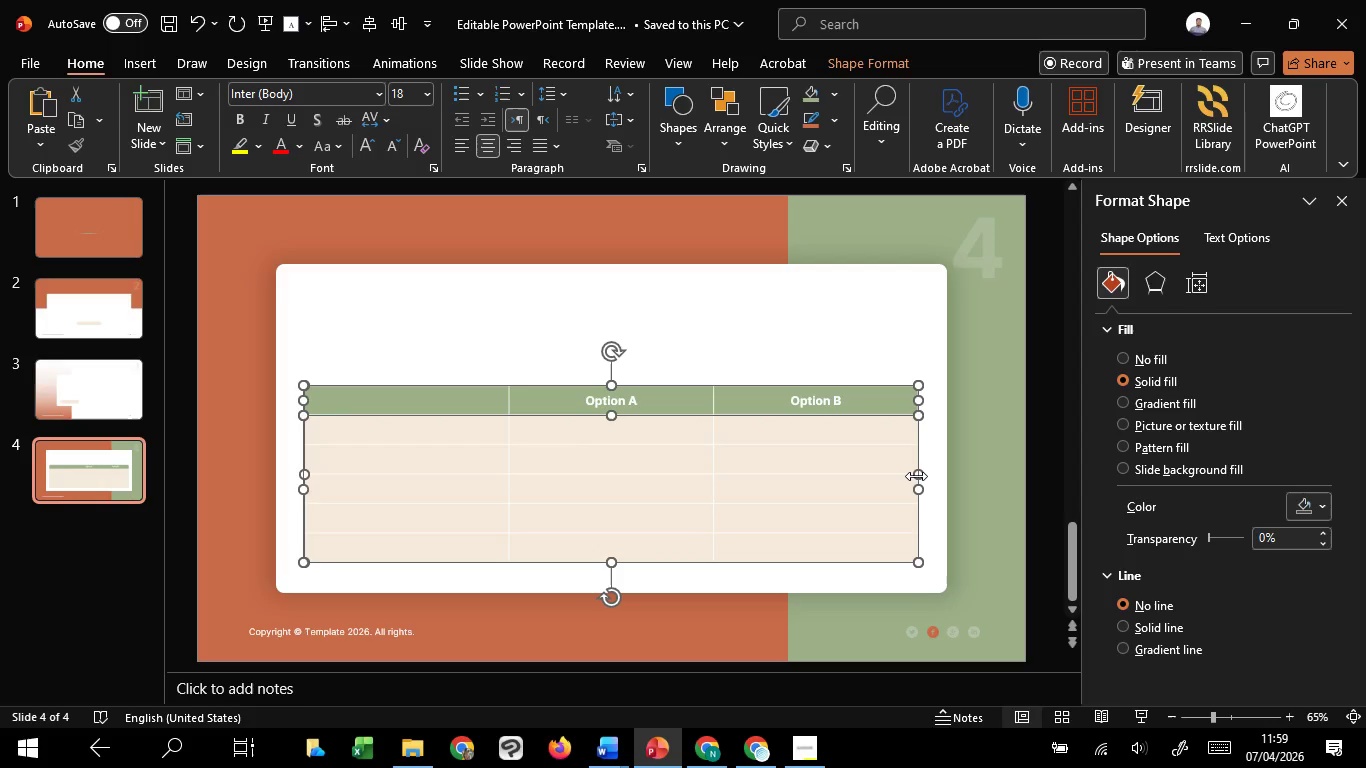 
hold_key(key=G, duration=0.31)
 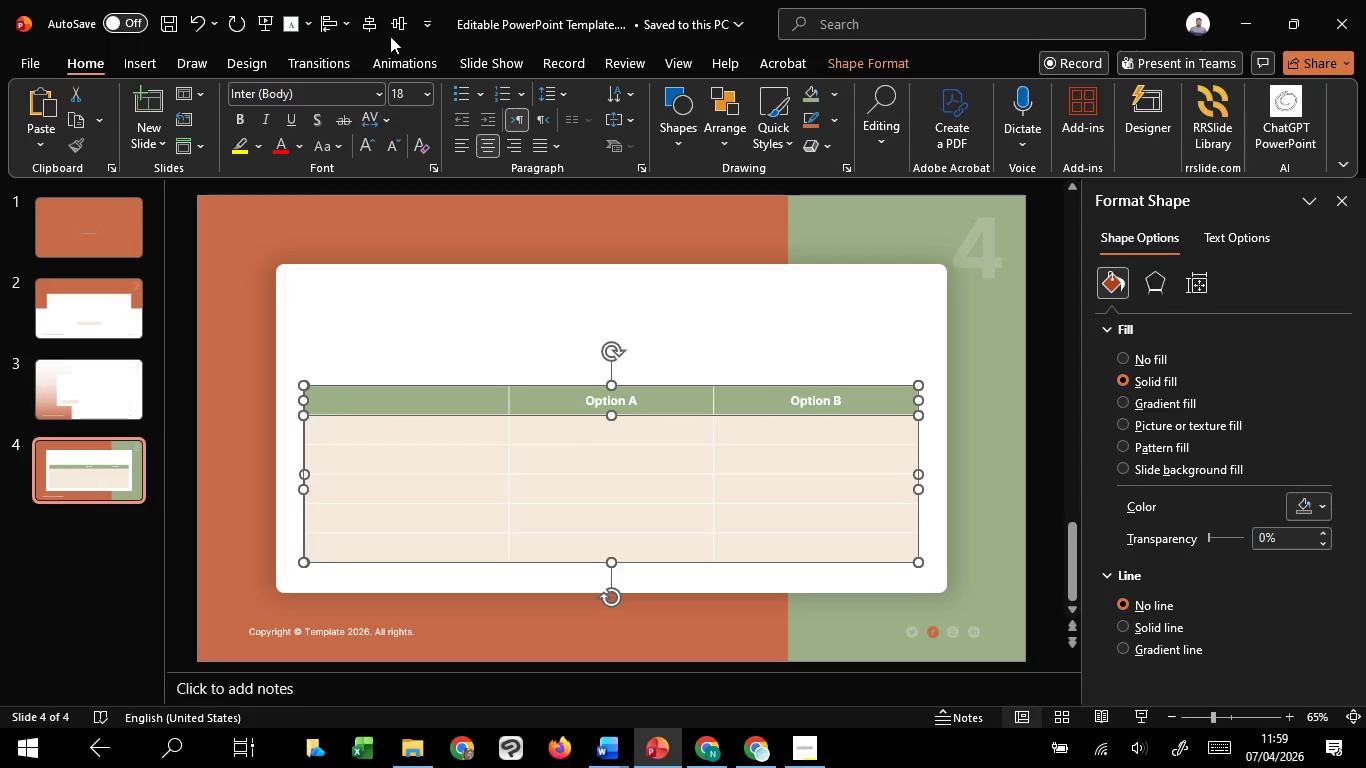 
left_click([370, 30])
 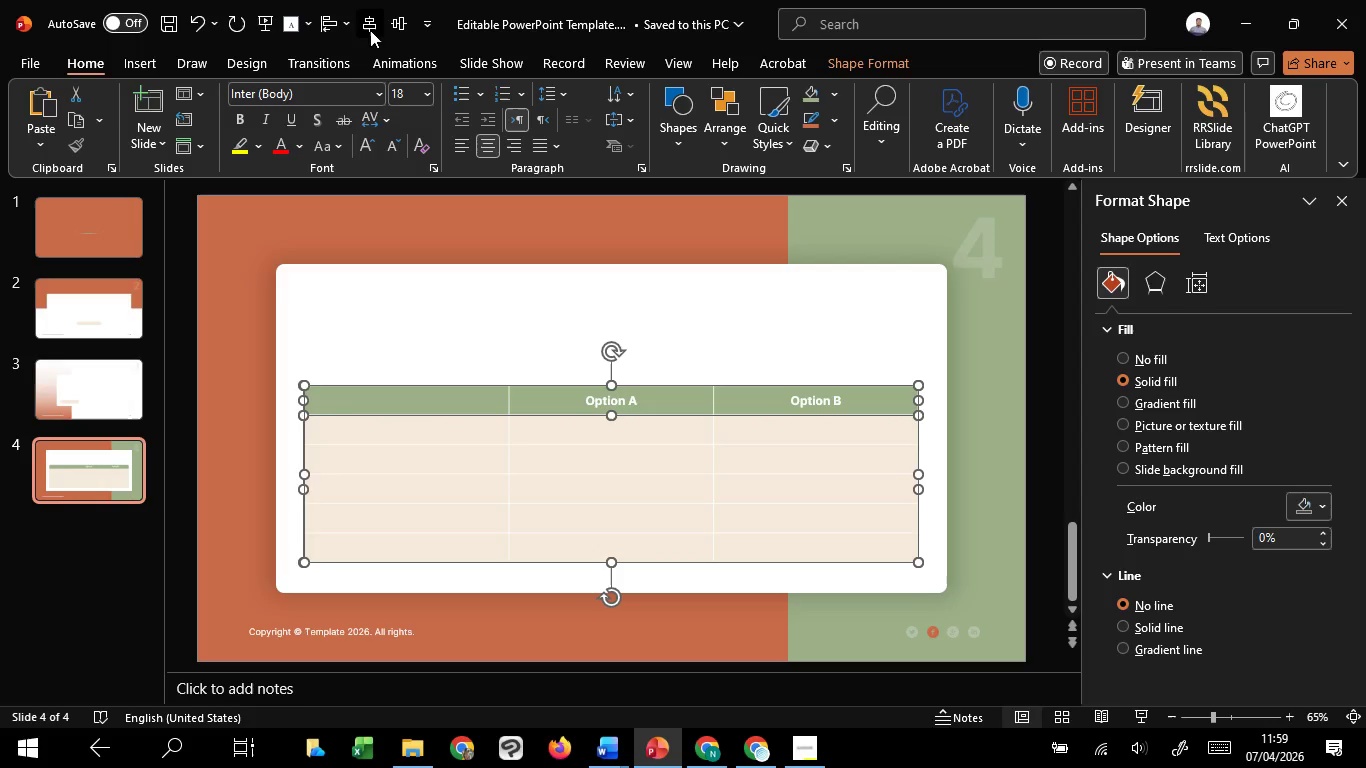 
double_click([370, 30])
 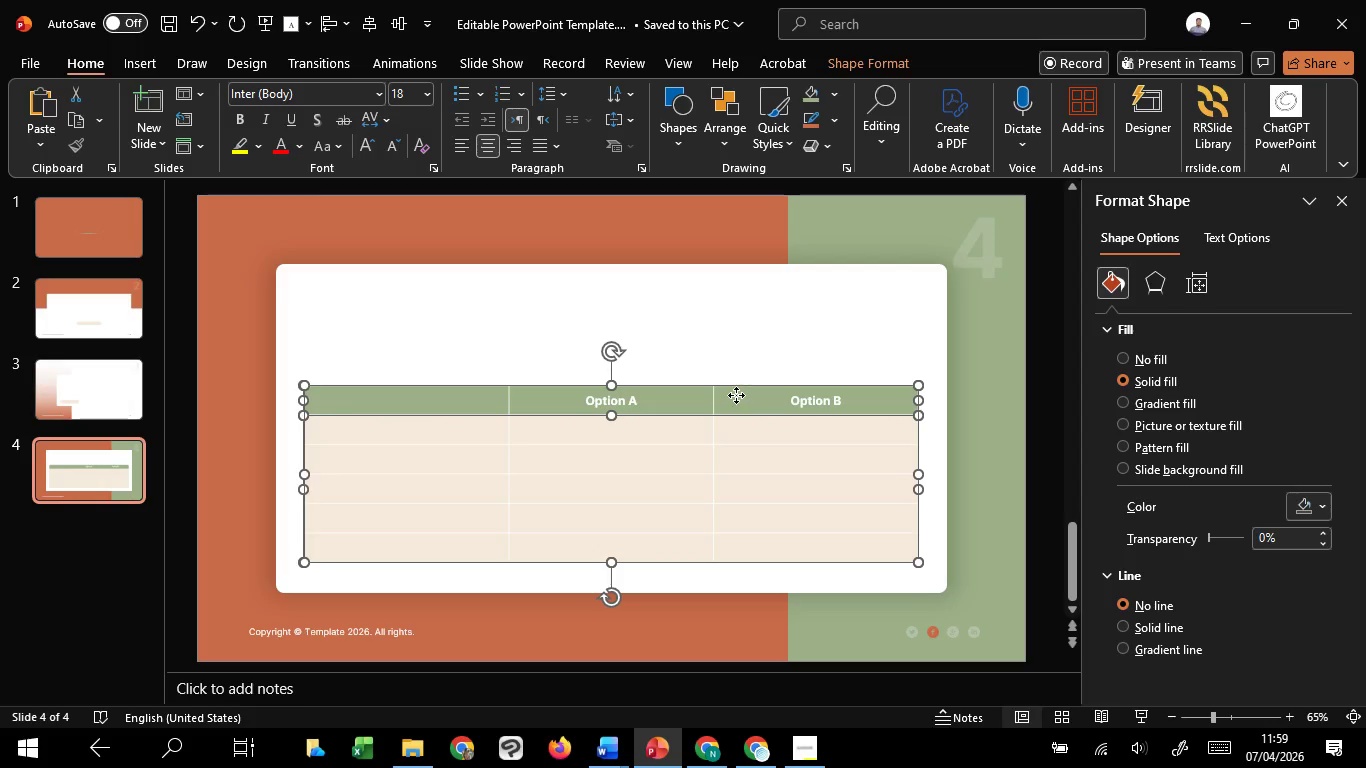 
hold_key(key=ShiftLeft, duration=1.52)
 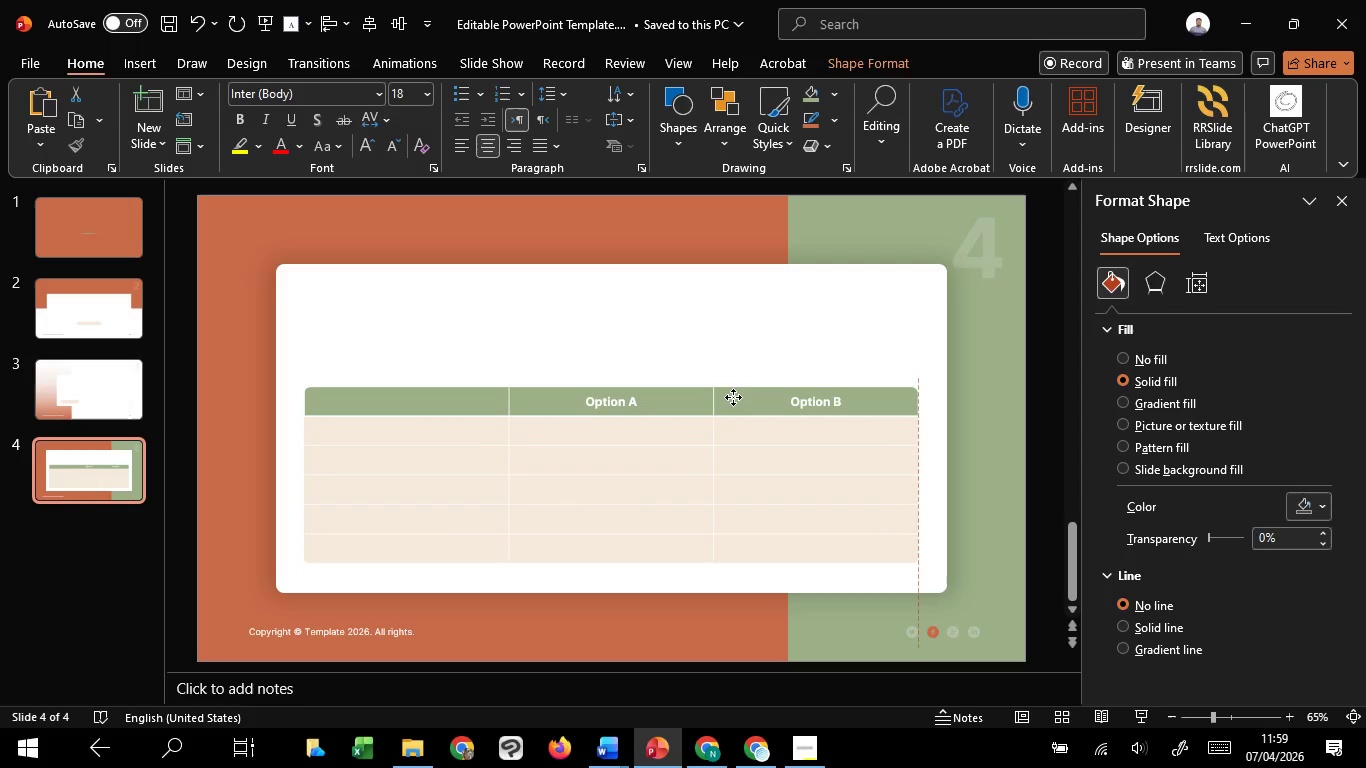 
hold_key(key=ShiftLeft, duration=1.5)
 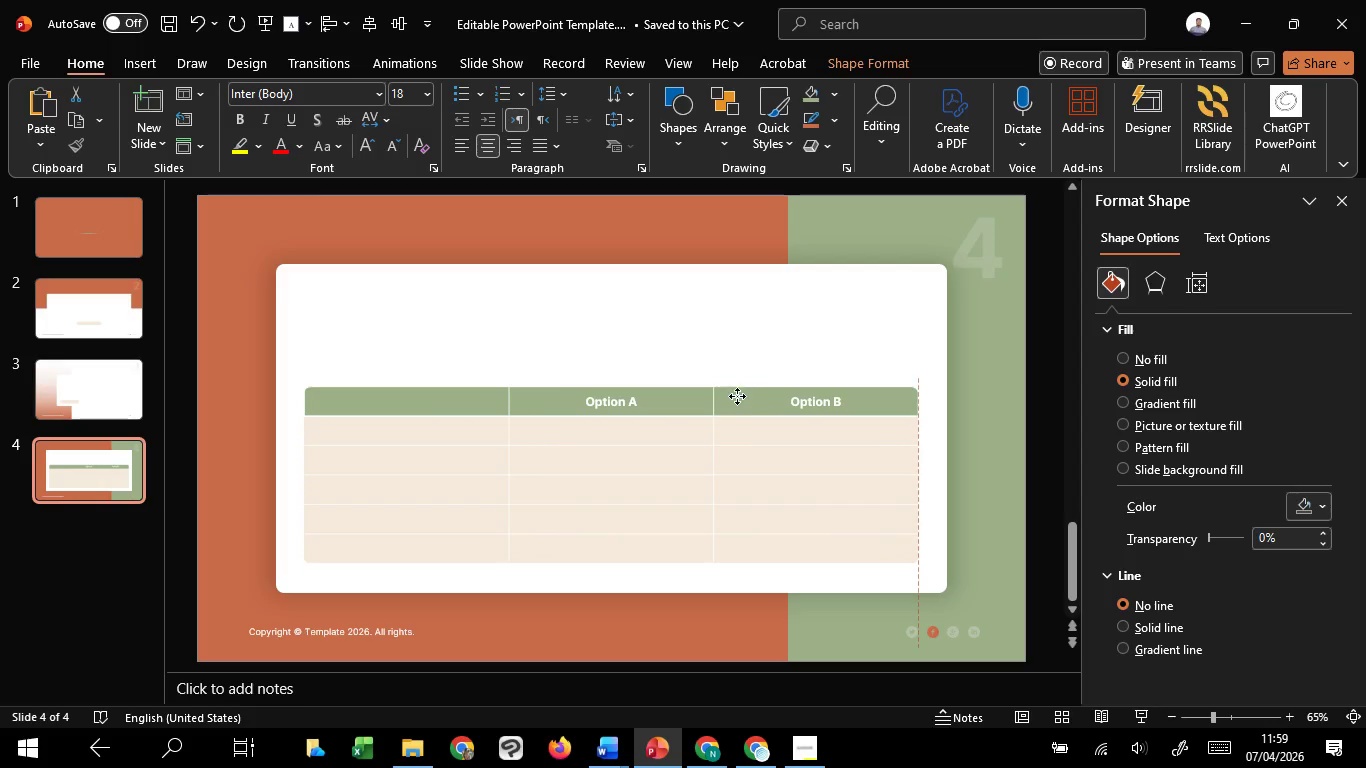 
hold_key(key=ShiftLeft, duration=1.5)
 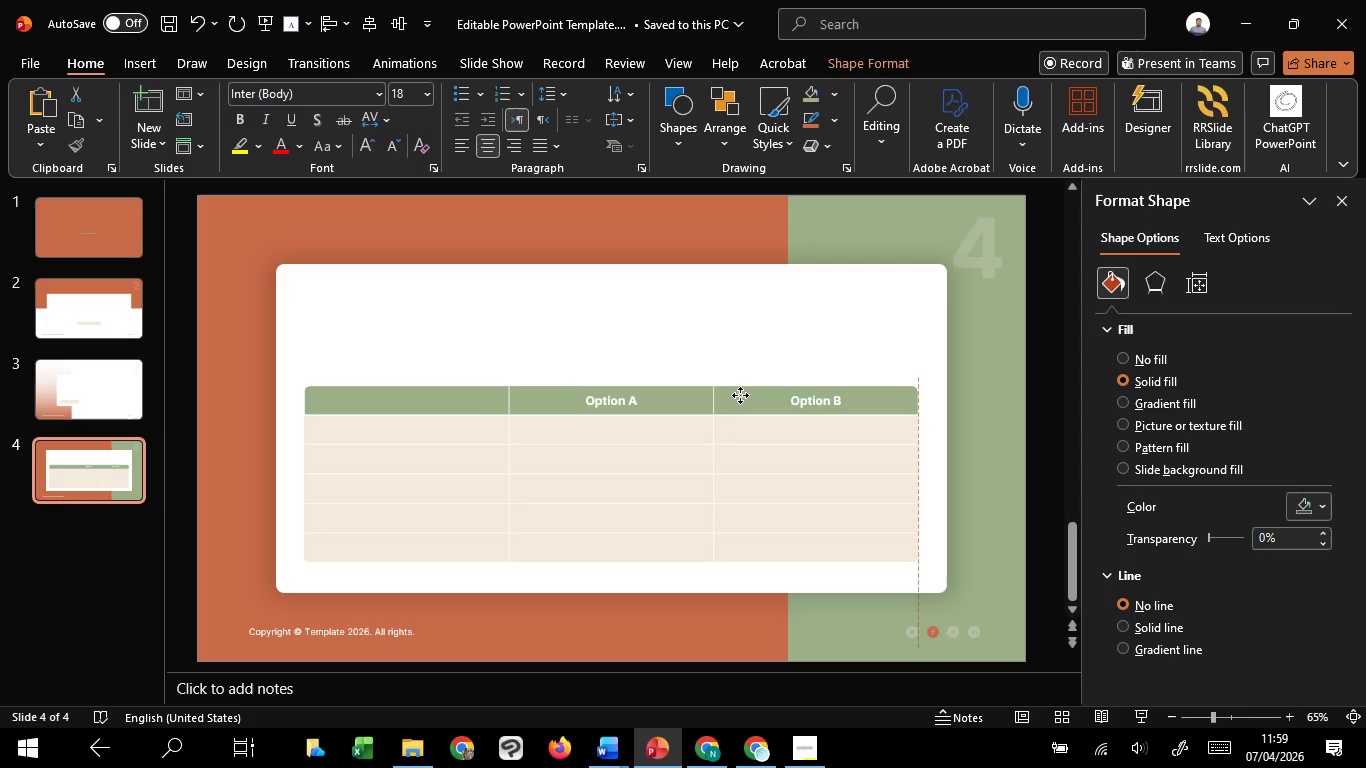 
hold_key(key=ShiftLeft, duration=1.51)
 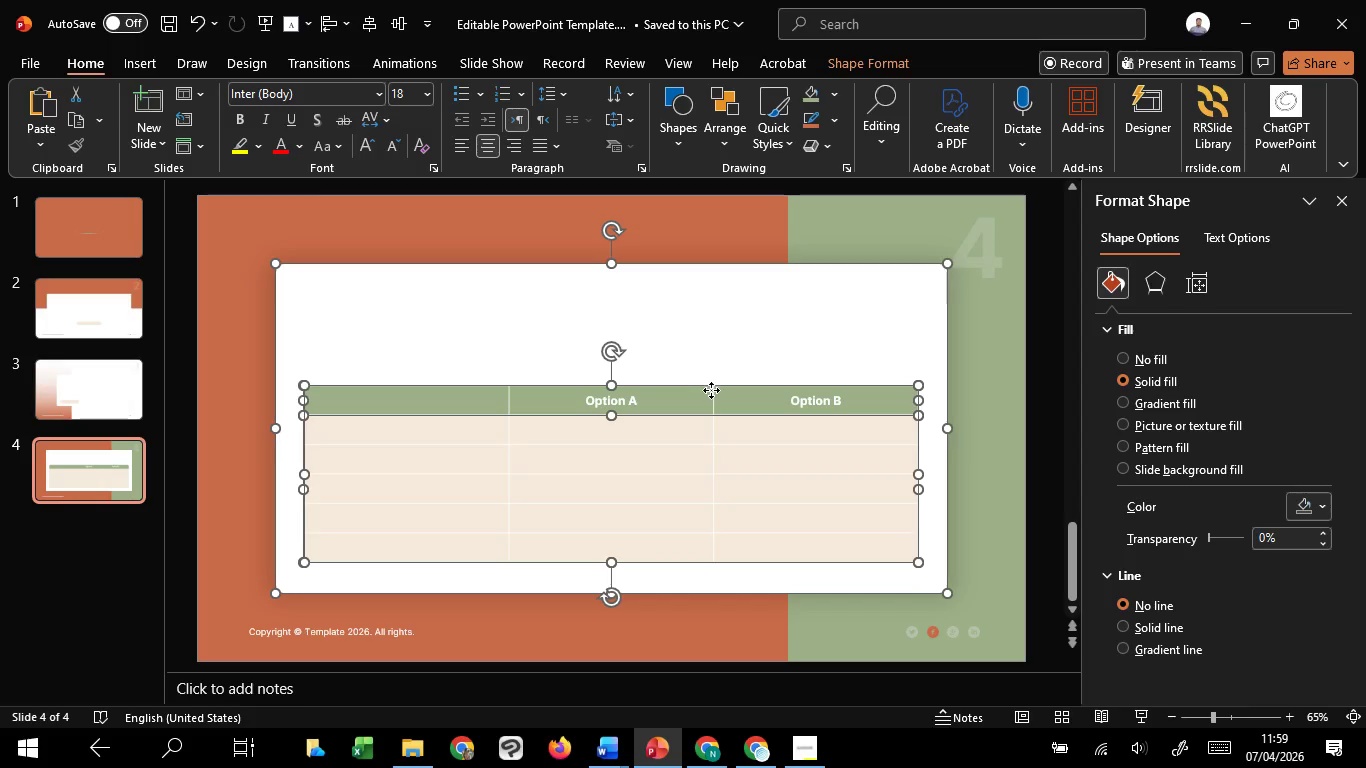 
hold_key(key=ShiftLeft, duration=1.5)
left_click([738, 310])
 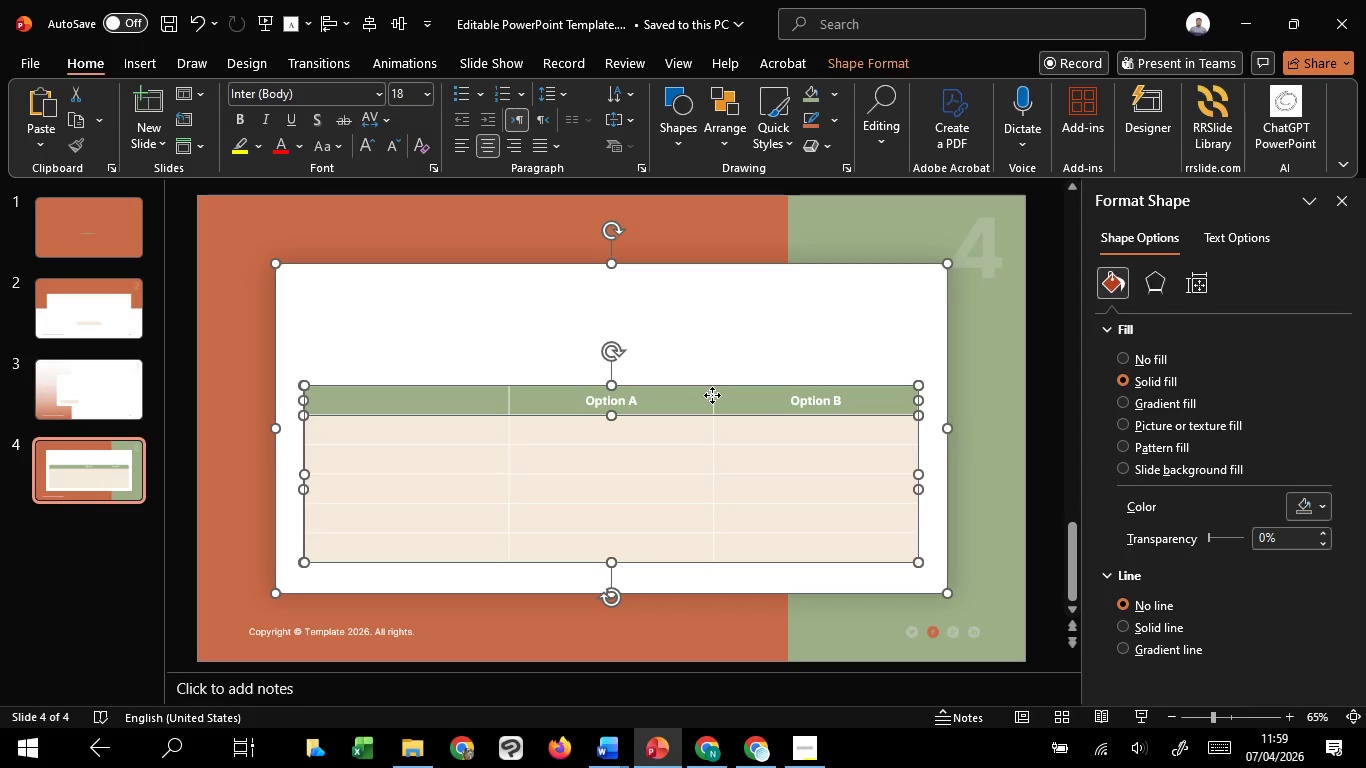 
hold_key(key=ShiftLeft, duration=0.42)
 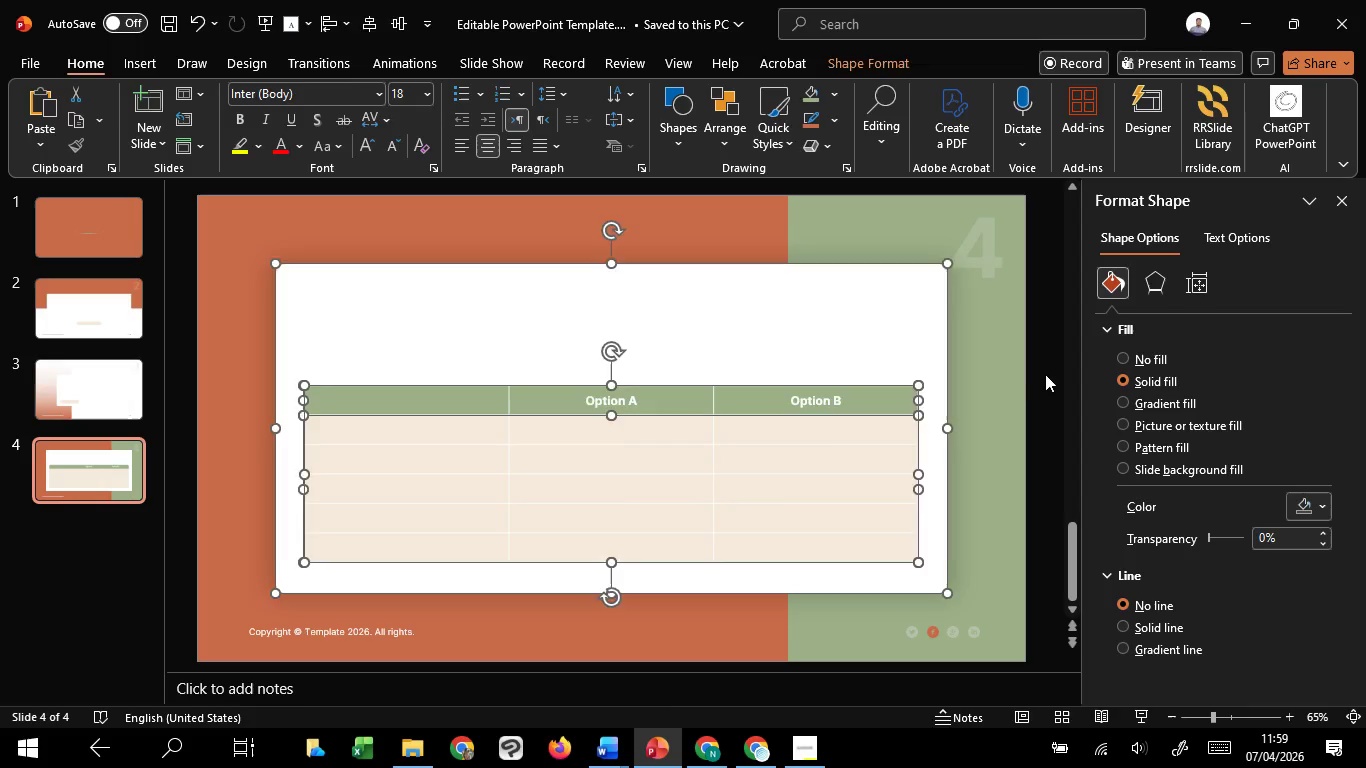 
left_click_drag(start_coordinate=[1044, 375], to_coordinate=[1034, 381])
 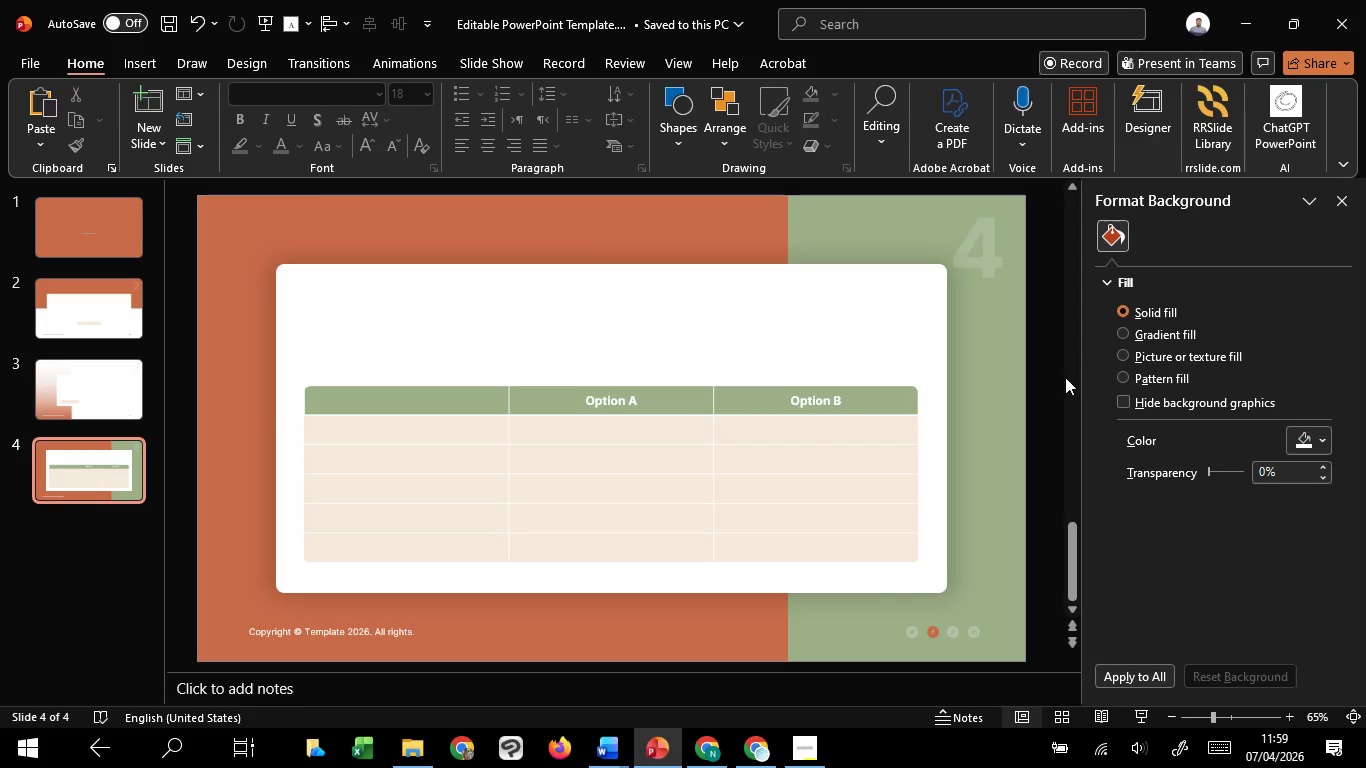 
left_click_drag(start_coordinate=[1042, 364], to_coordinate=[267, 575])
 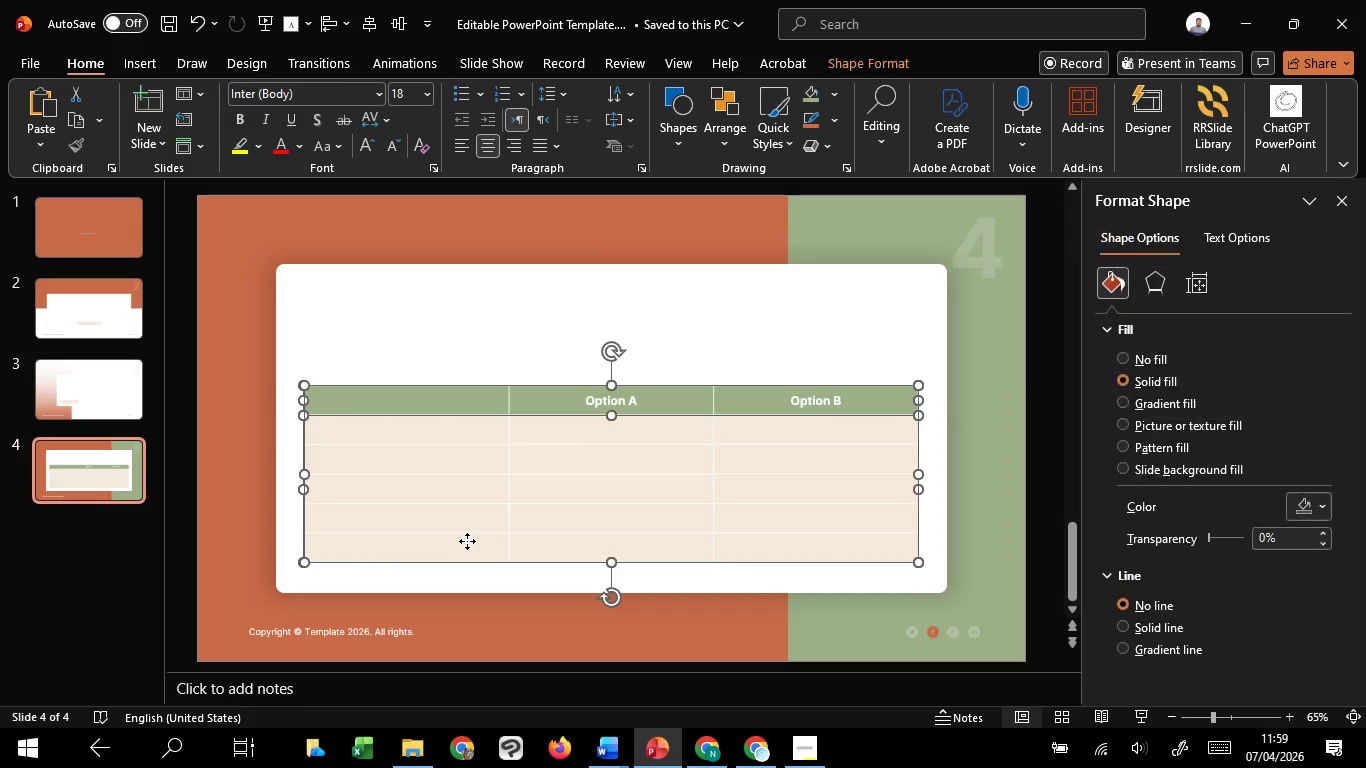 
left_click_drag(start_coordinate=[467, 541], to_coordinate=[466, 547])
 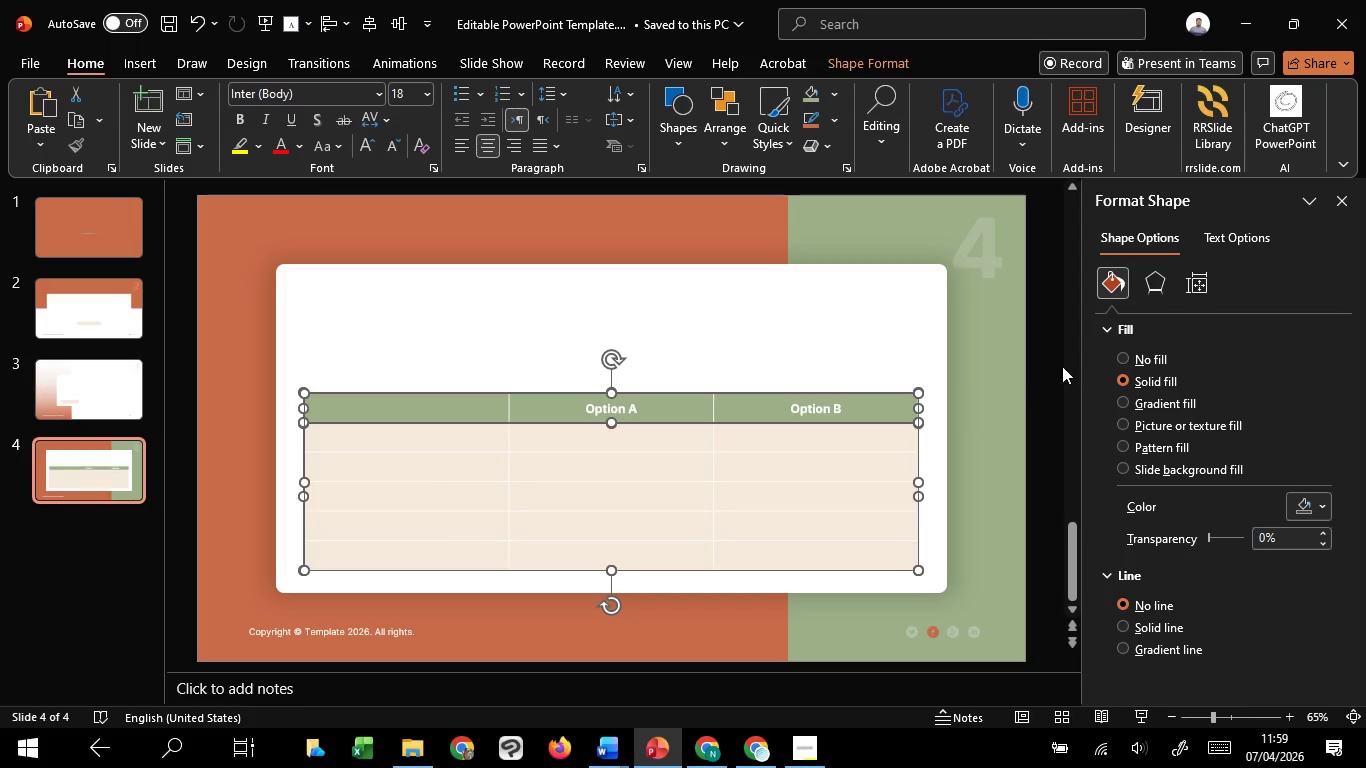 
hold_key(key=ShiftLeft, duration=1.52)
 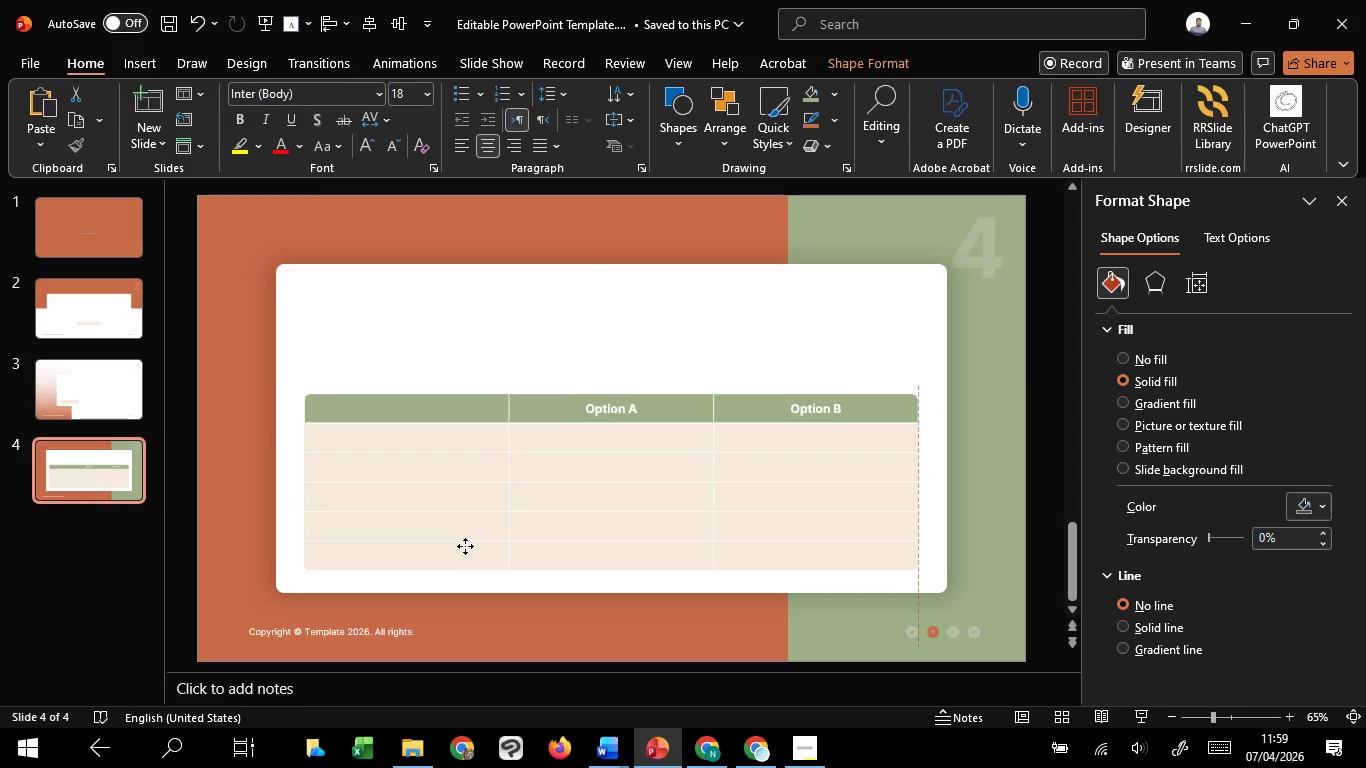 
hold_key(key=ShiftLeft, duration=1.52)
 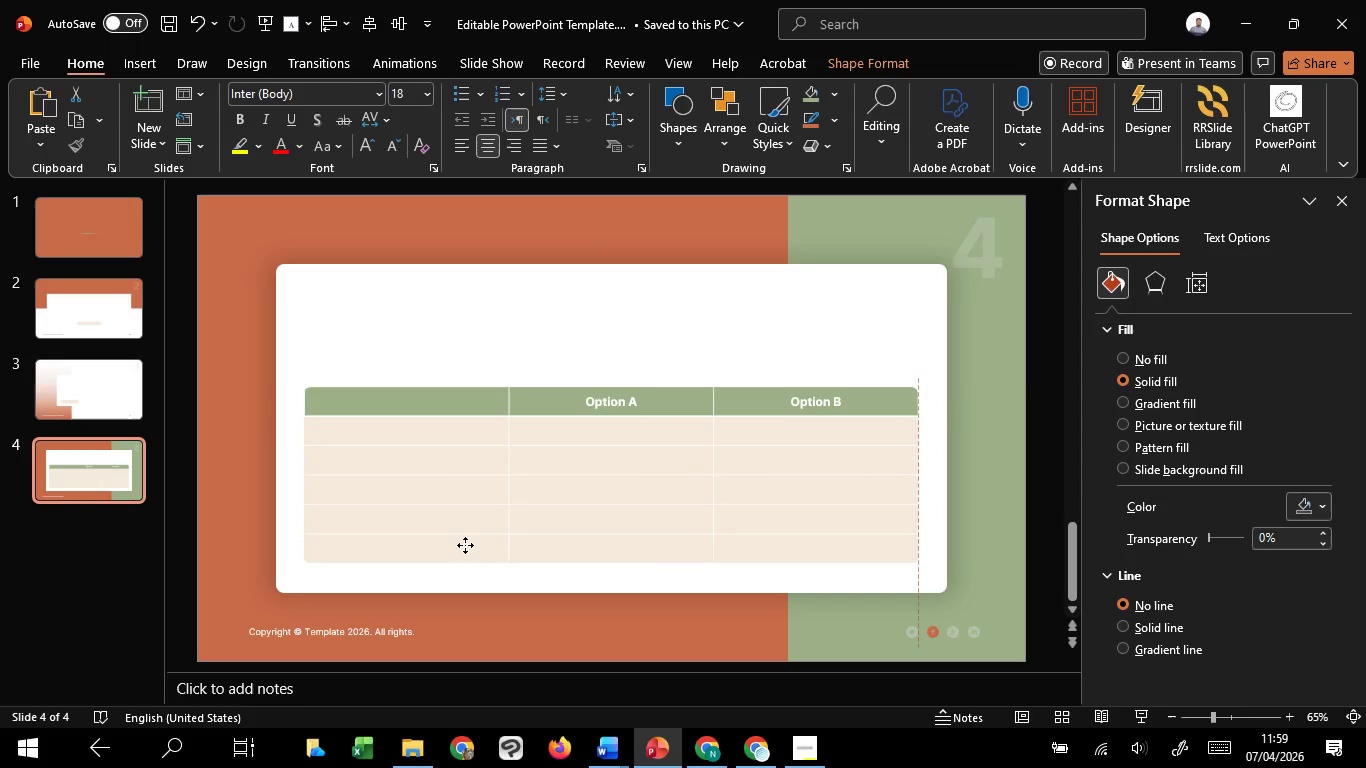 
hold_key(key=ShiftLeft, duration=1.5)
 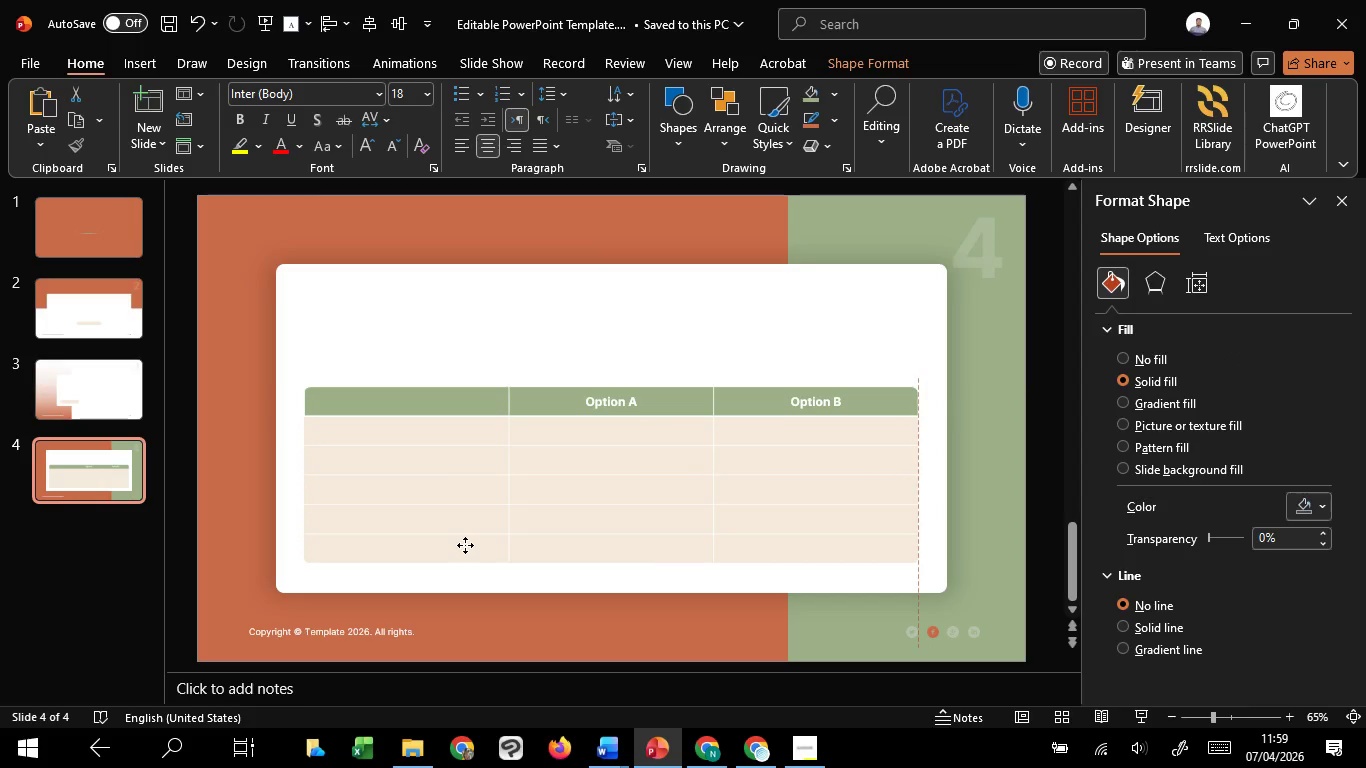 
hold_key(key=ShiftLeft, duration=1.5)
 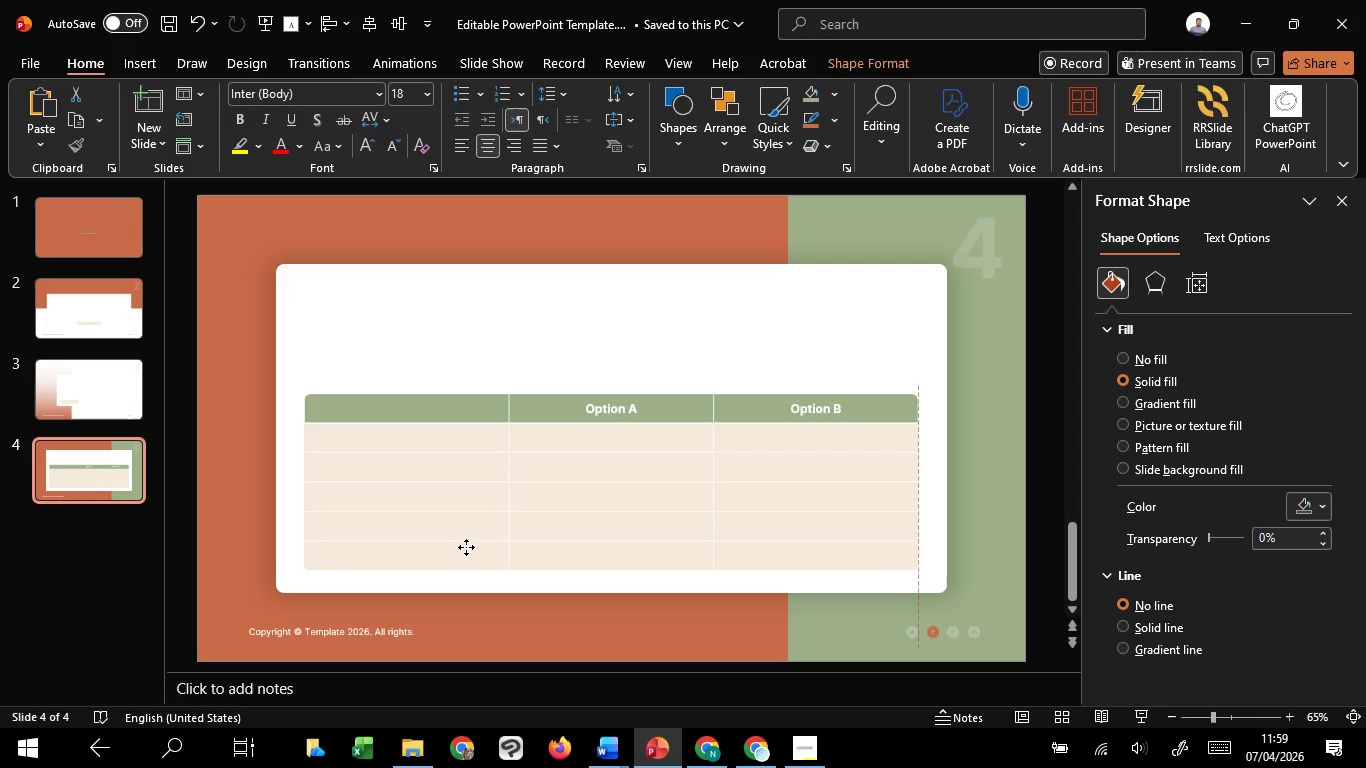 
hold_key(key=ShiftLeft, duration=1.53)
 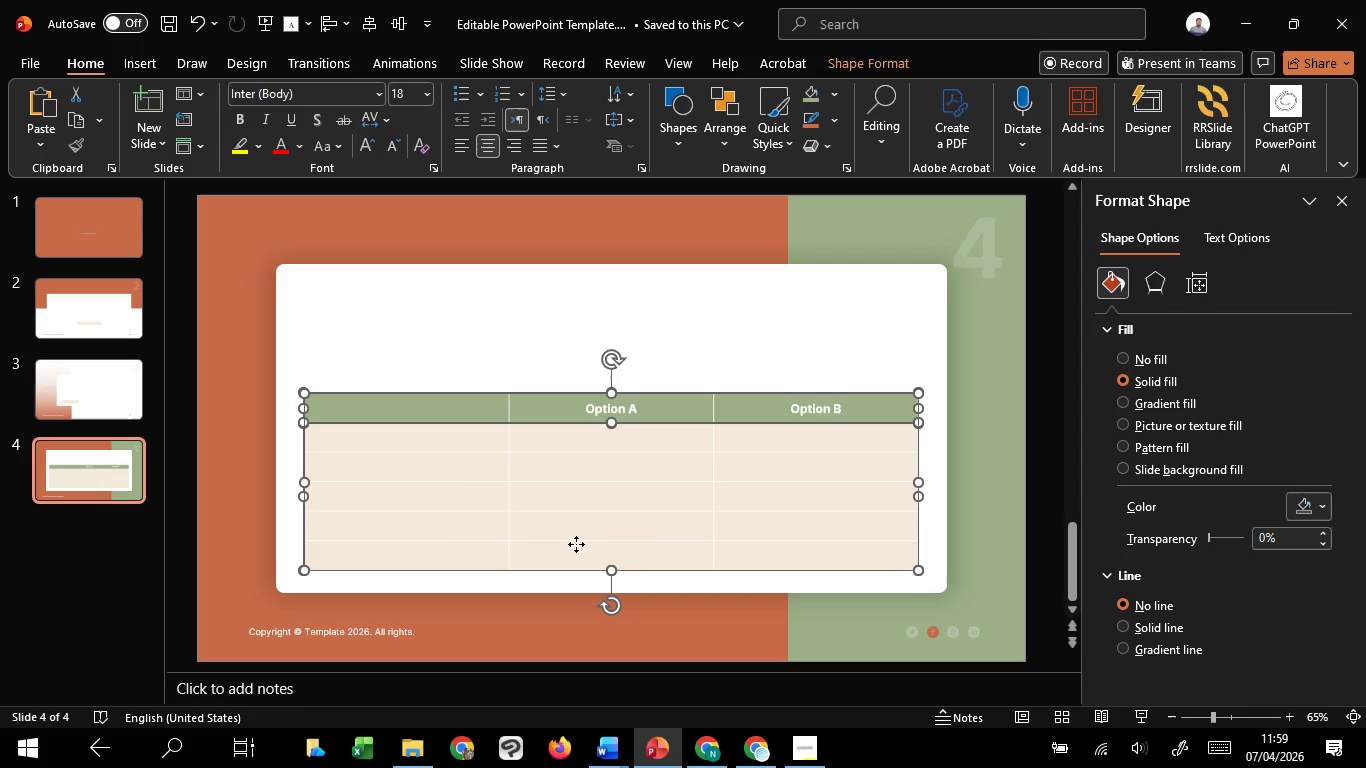 
key(Shift+ShiftLeft)
 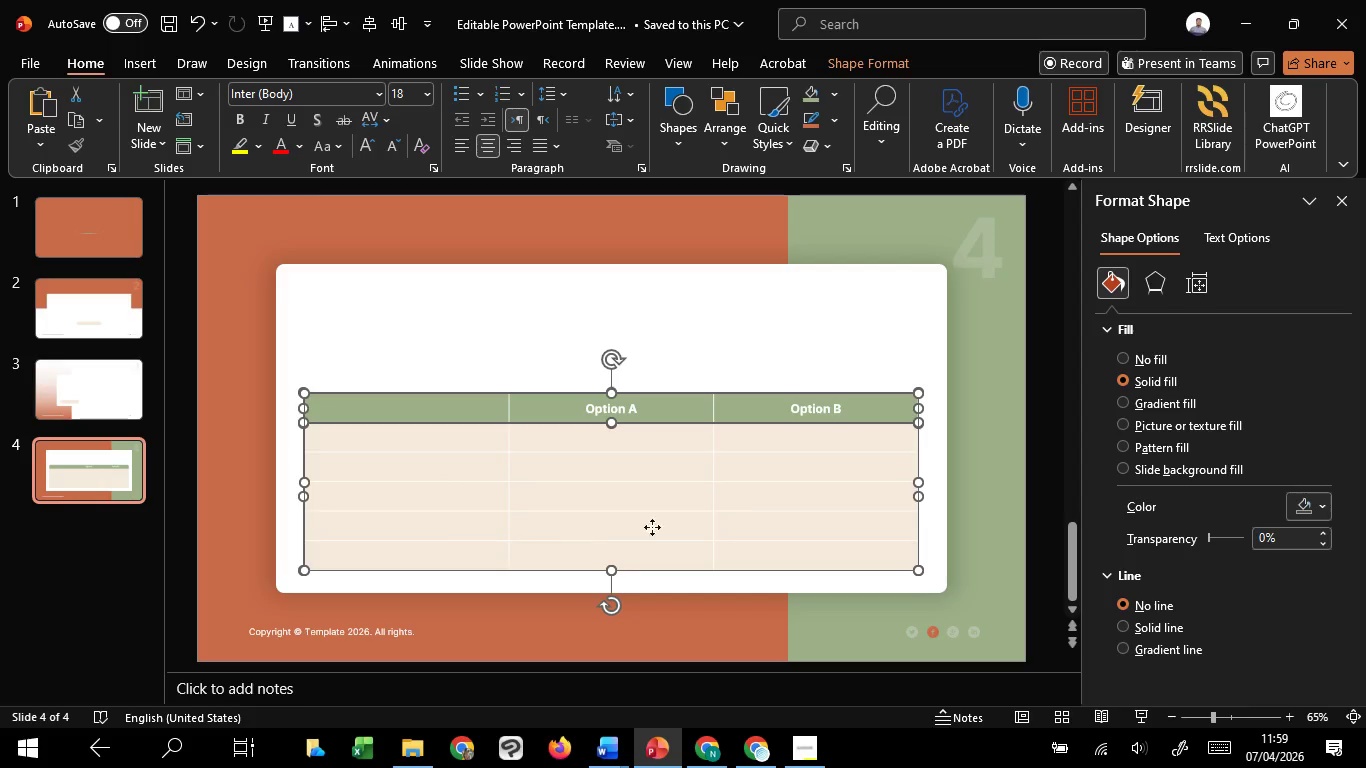 
key(Shift+ShiftLeft)
 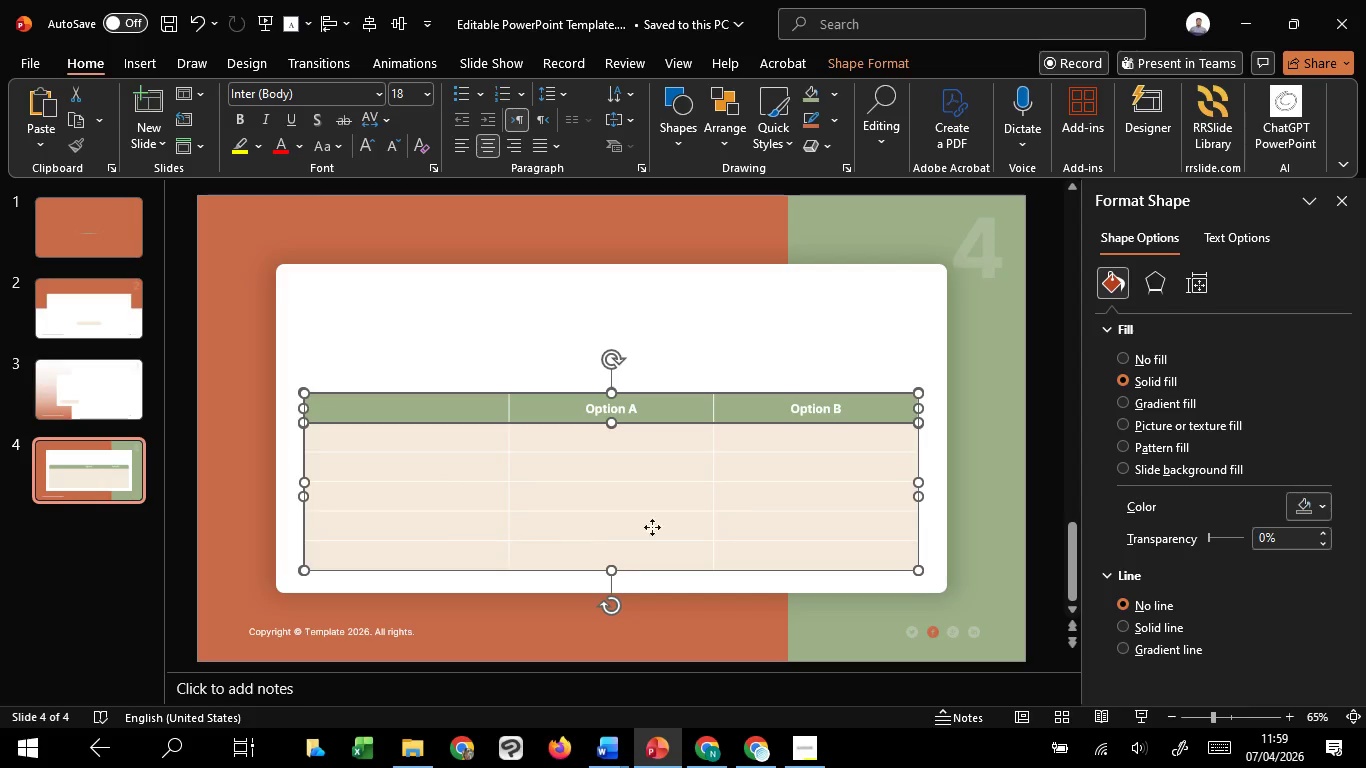 
key(Shift+ShiftLeft)
 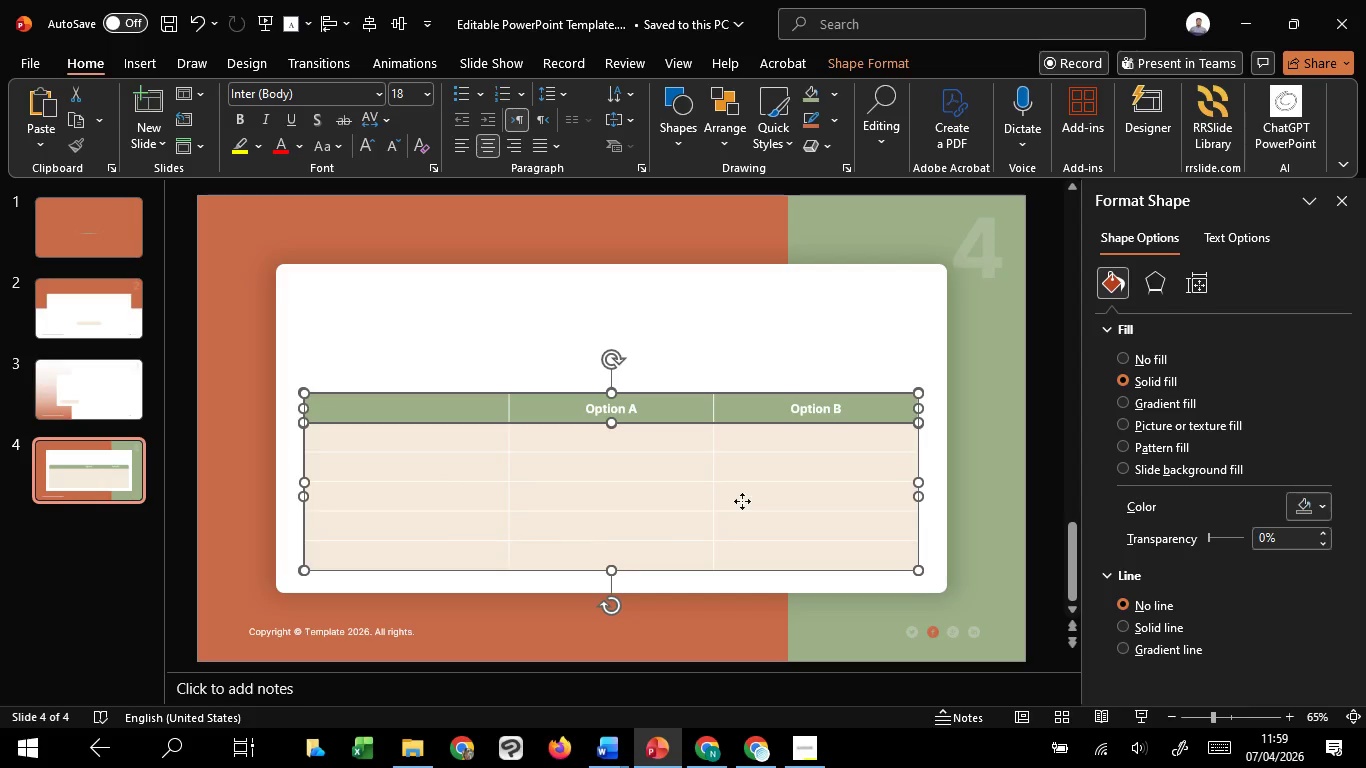 
key(Shift+ShiftLeft)
 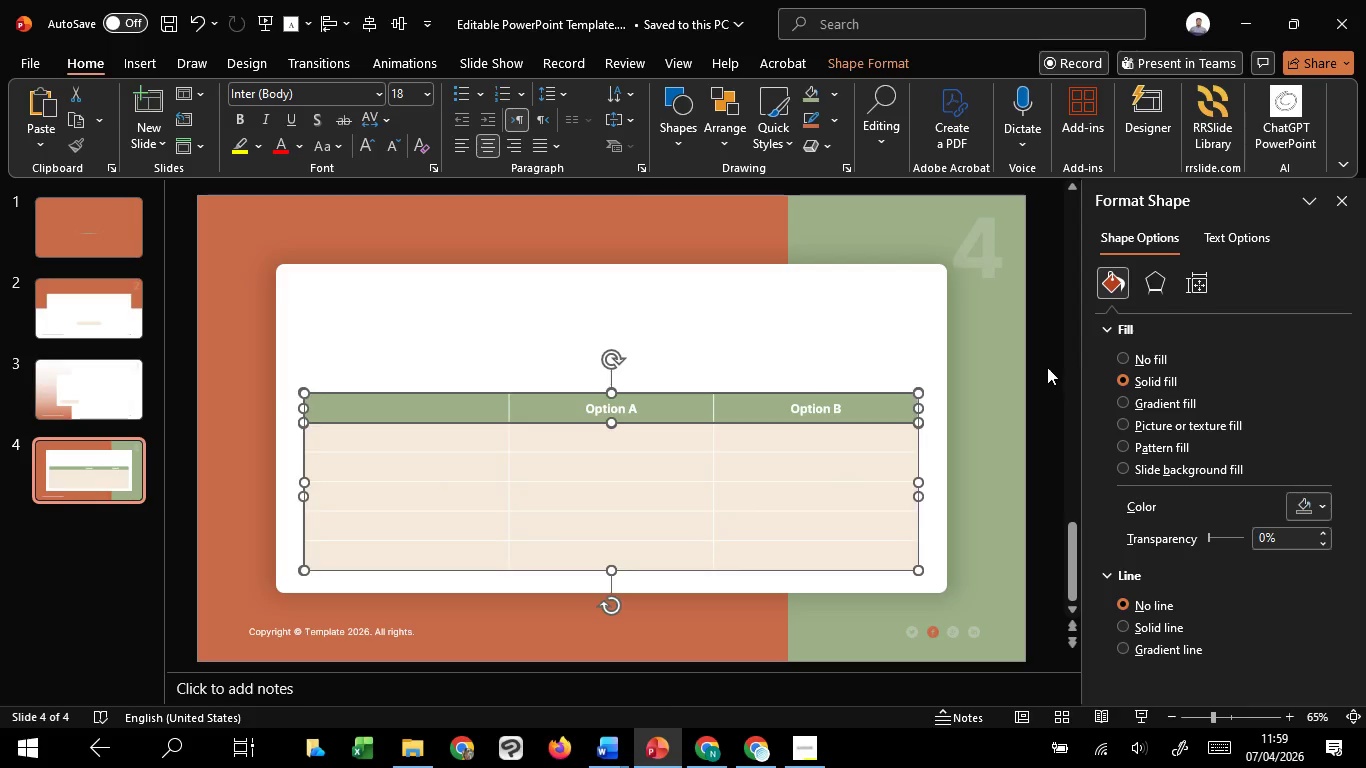 
left_click([1047, 367])
 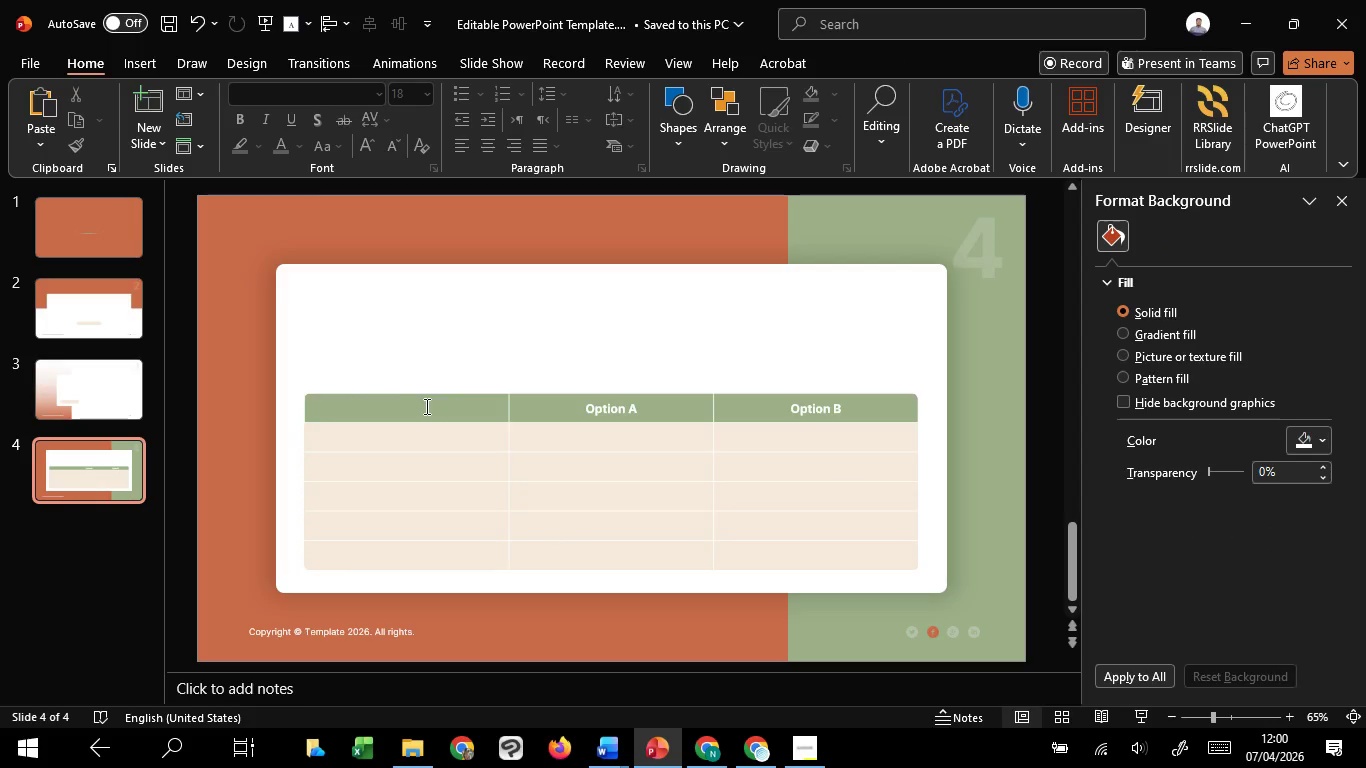 
left_click([425, 406])
 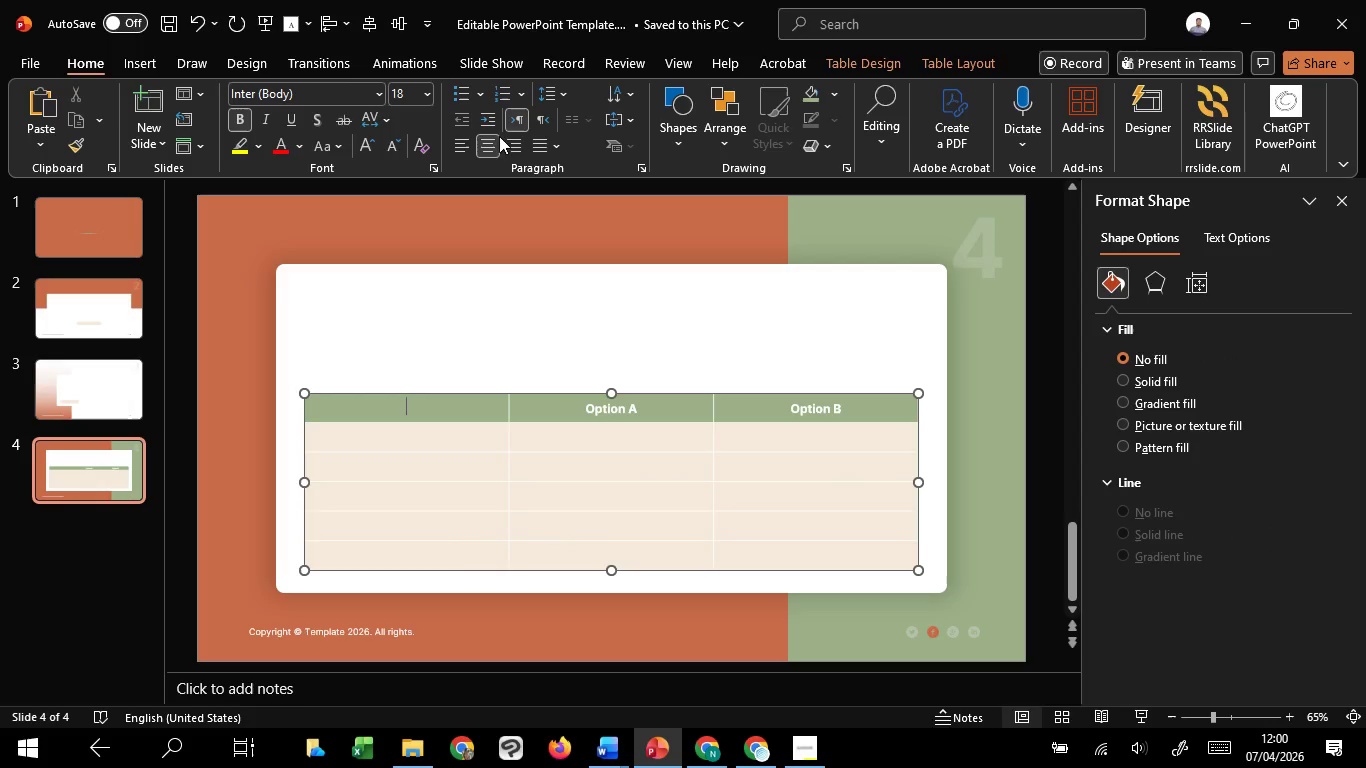 
left_click([627, 123])
 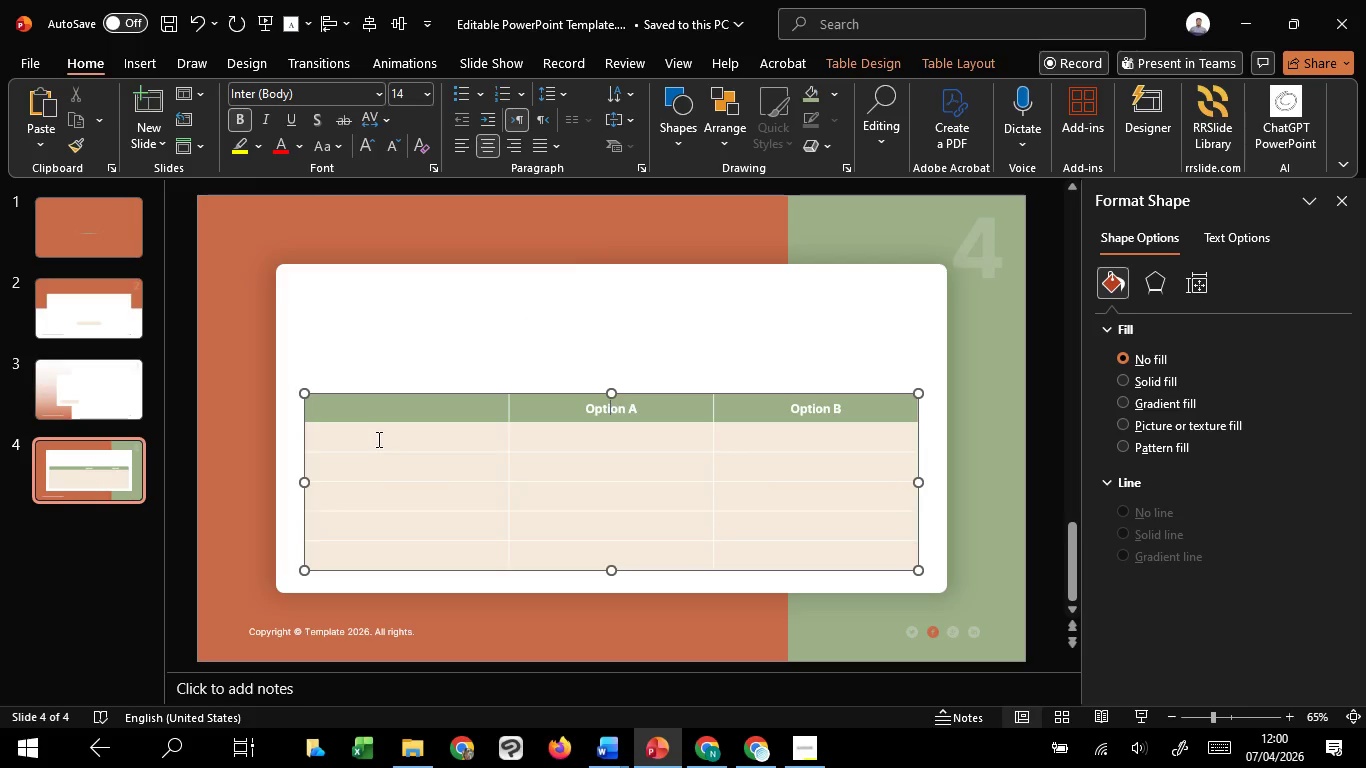 
left_click([423, 415])
 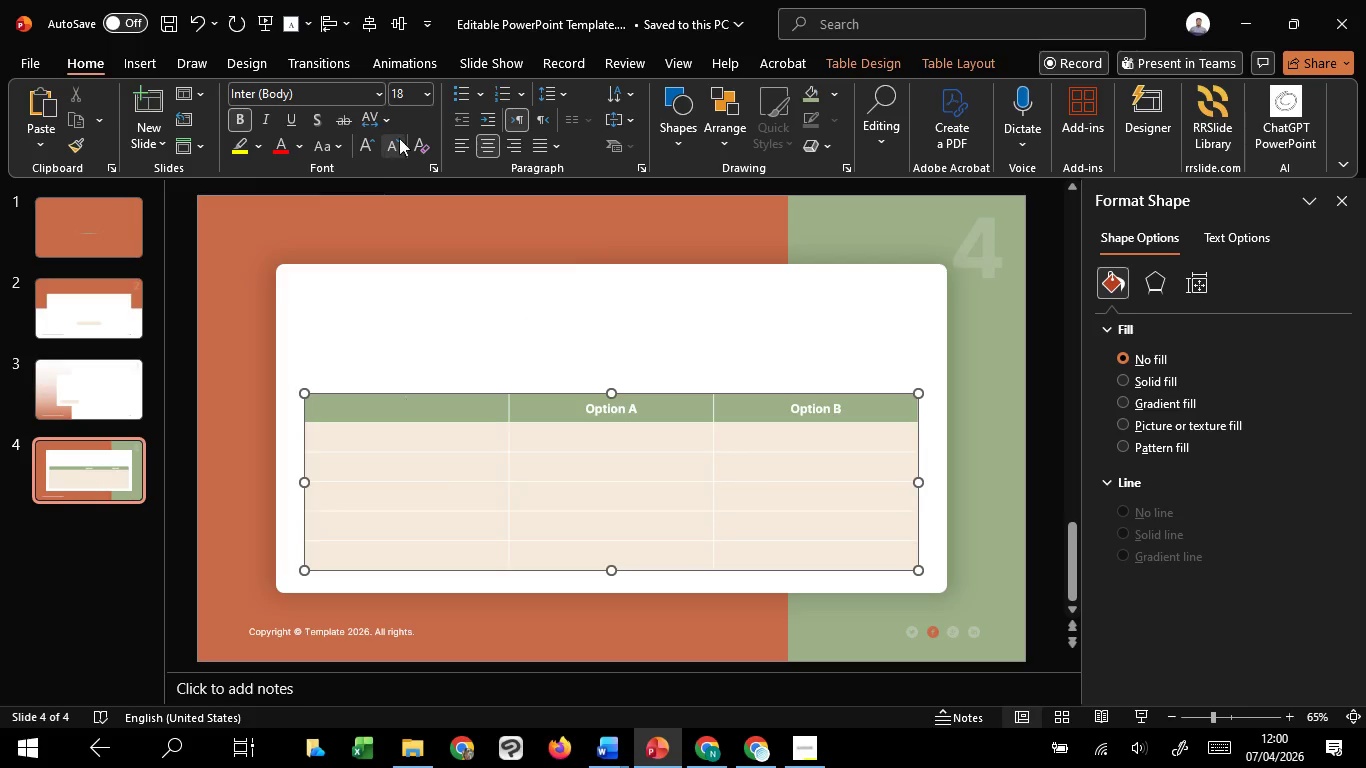 
left_click([399, 138])
 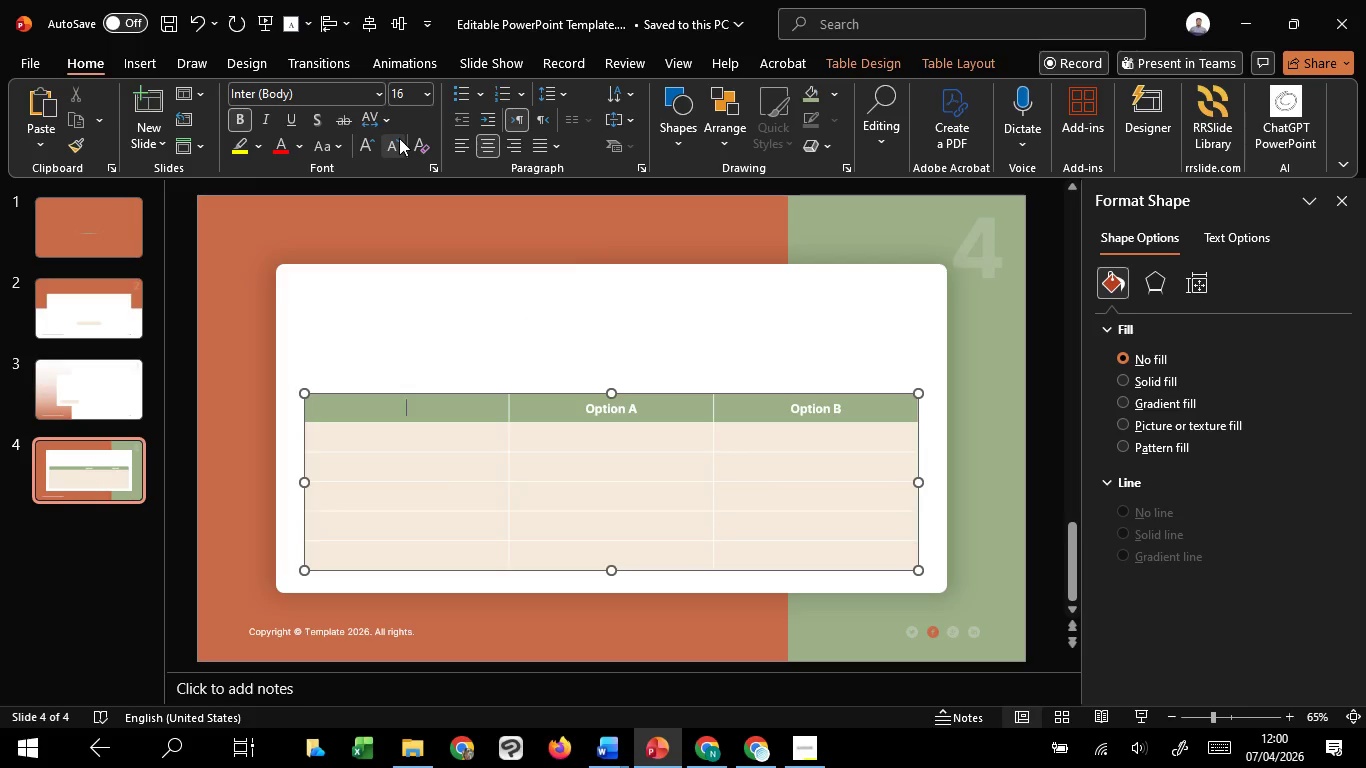 
left_click([399, 138])
 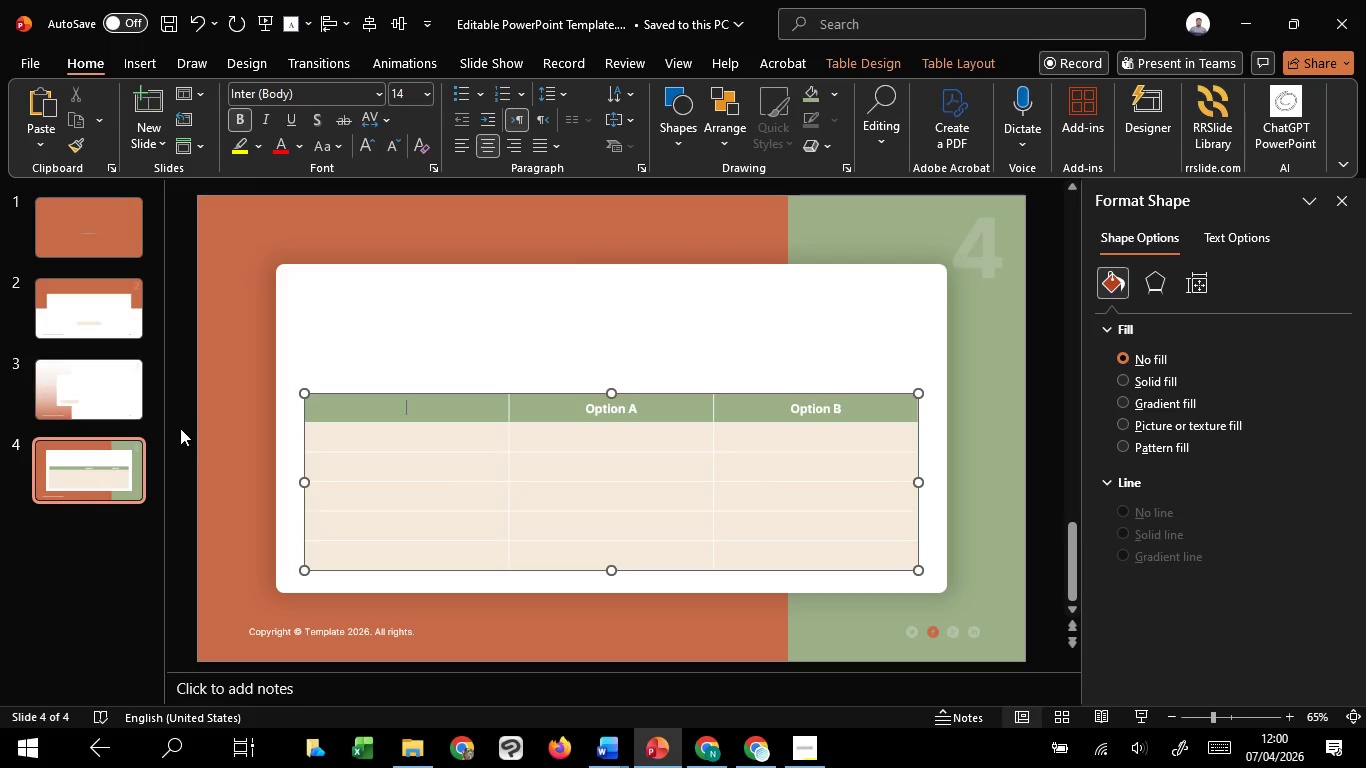 
left_click([180, 428])
 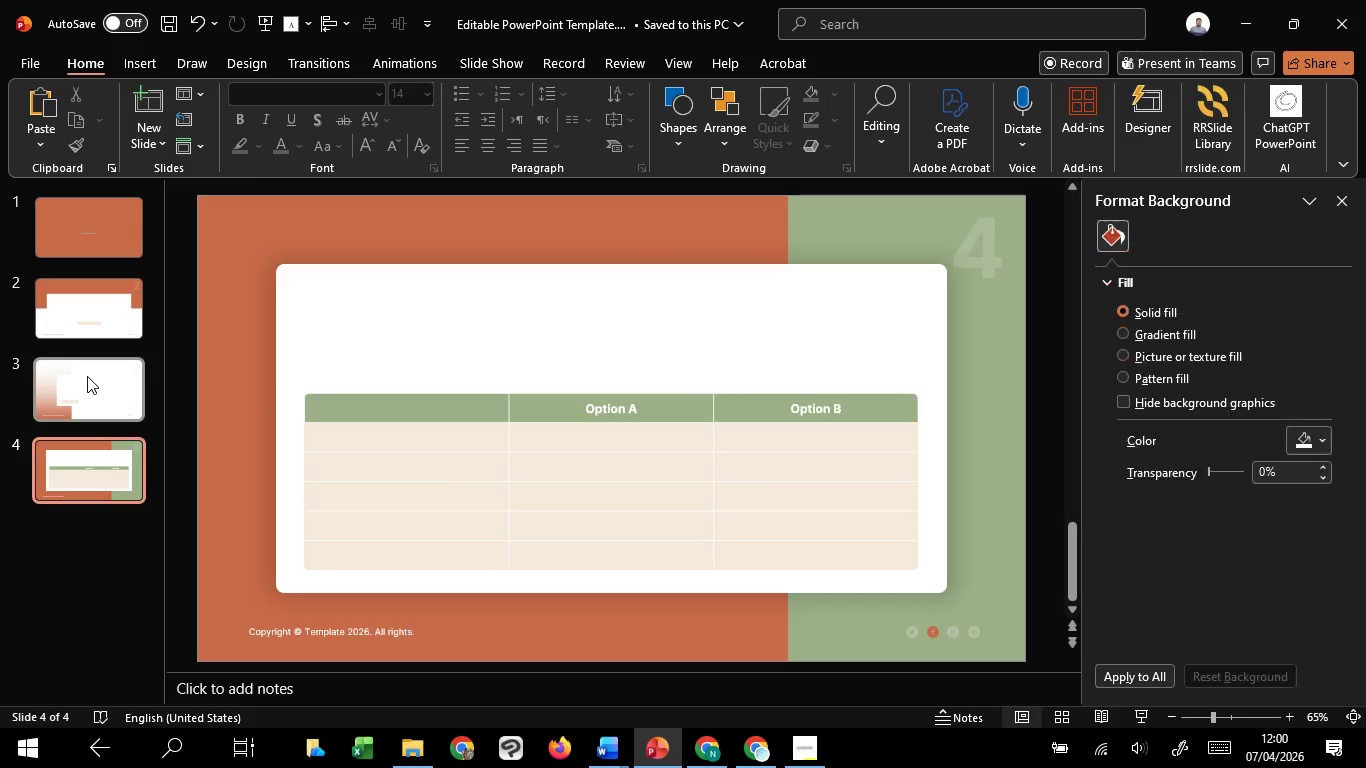 
left_click([87, 376])
 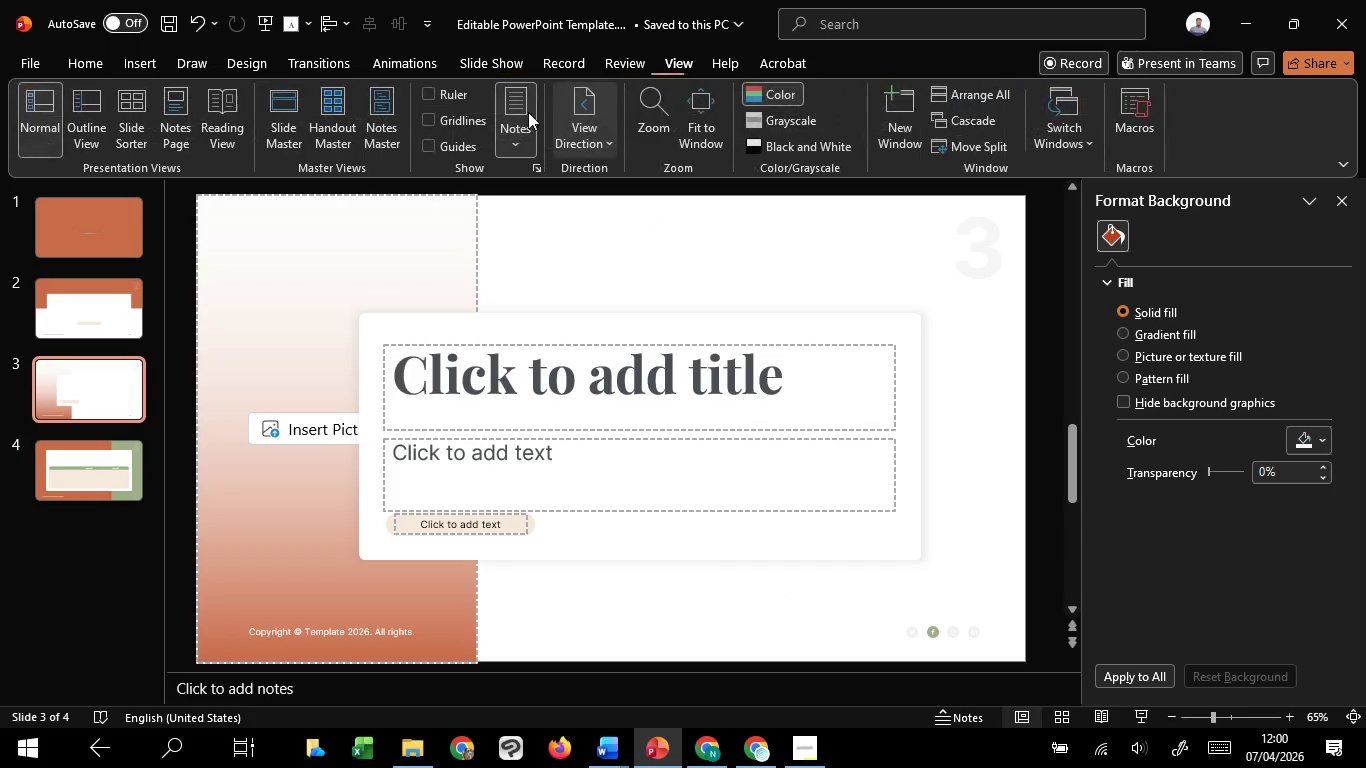 
left_click([295, 106])
 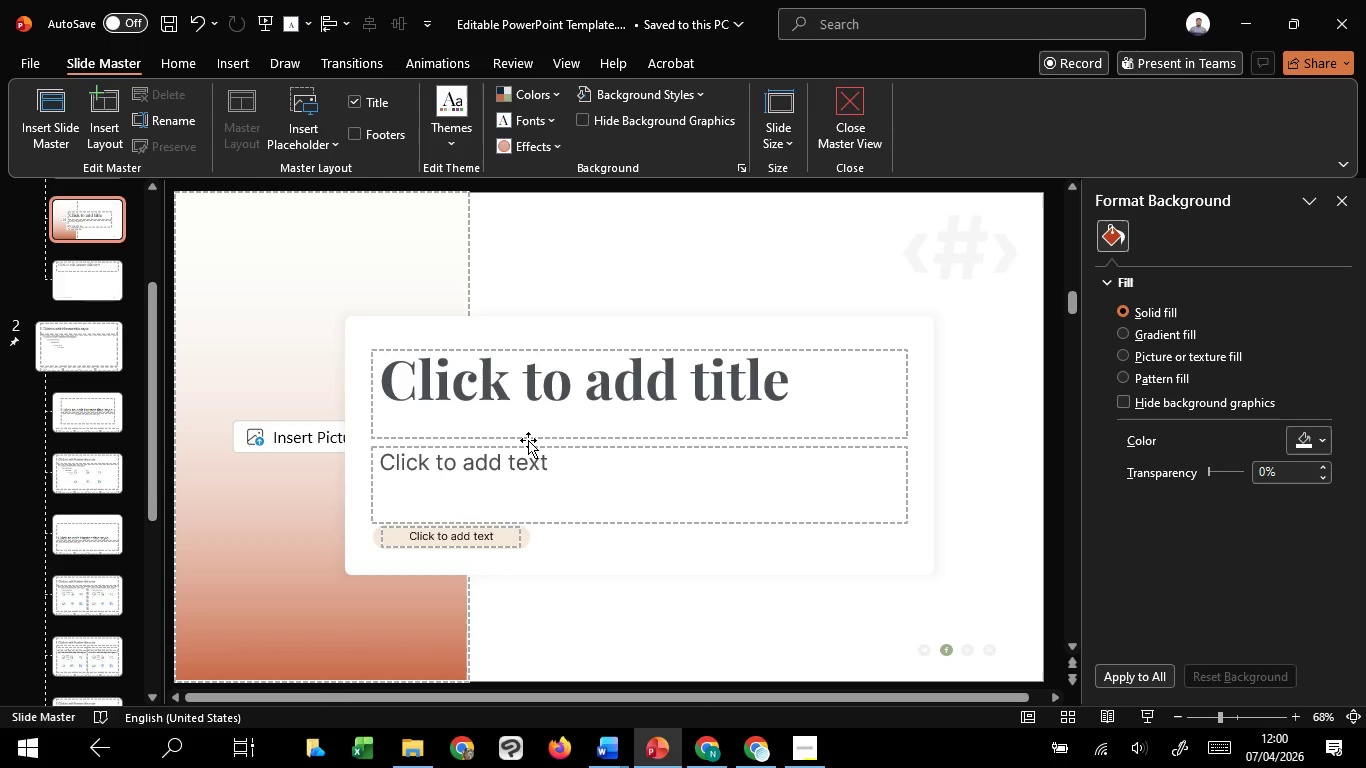 
left_click([529, 440])
 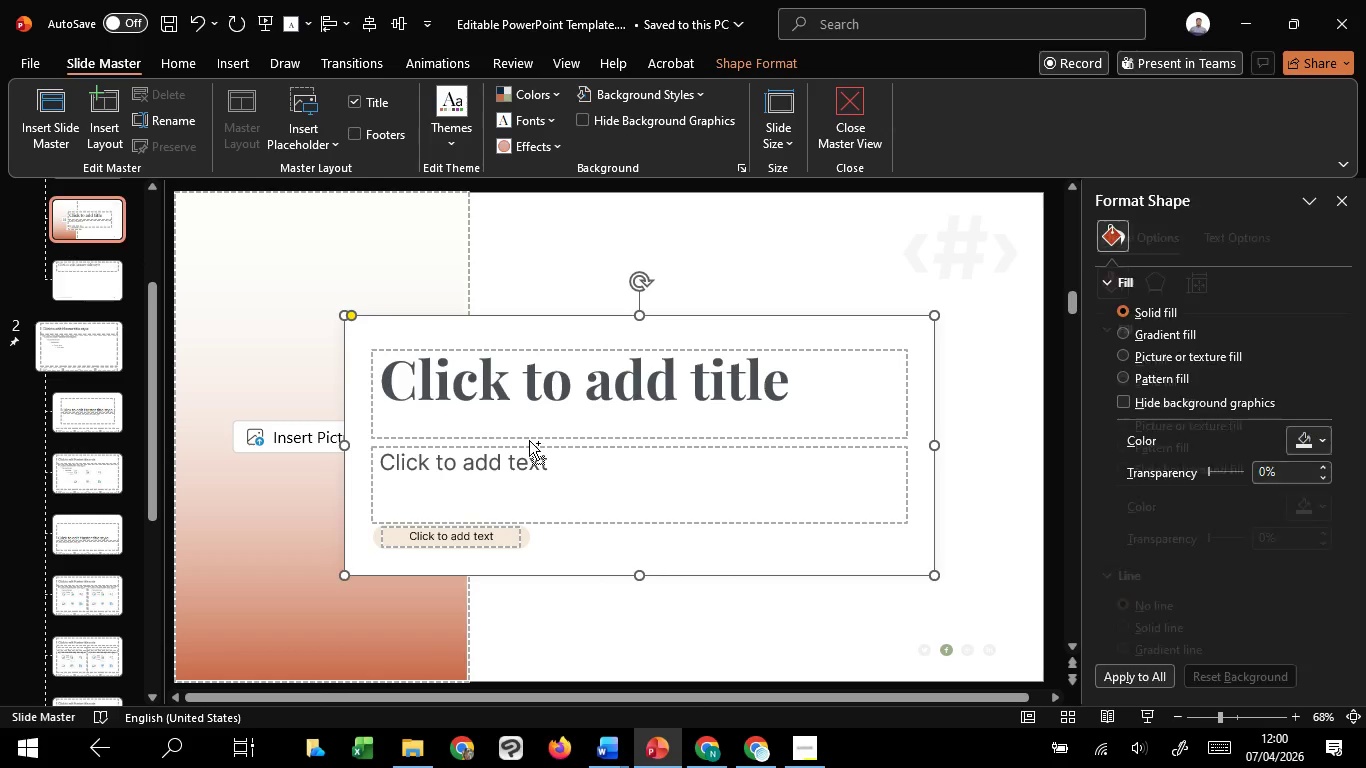 
hold_key(key=ControlLeft, duration=0.44)
 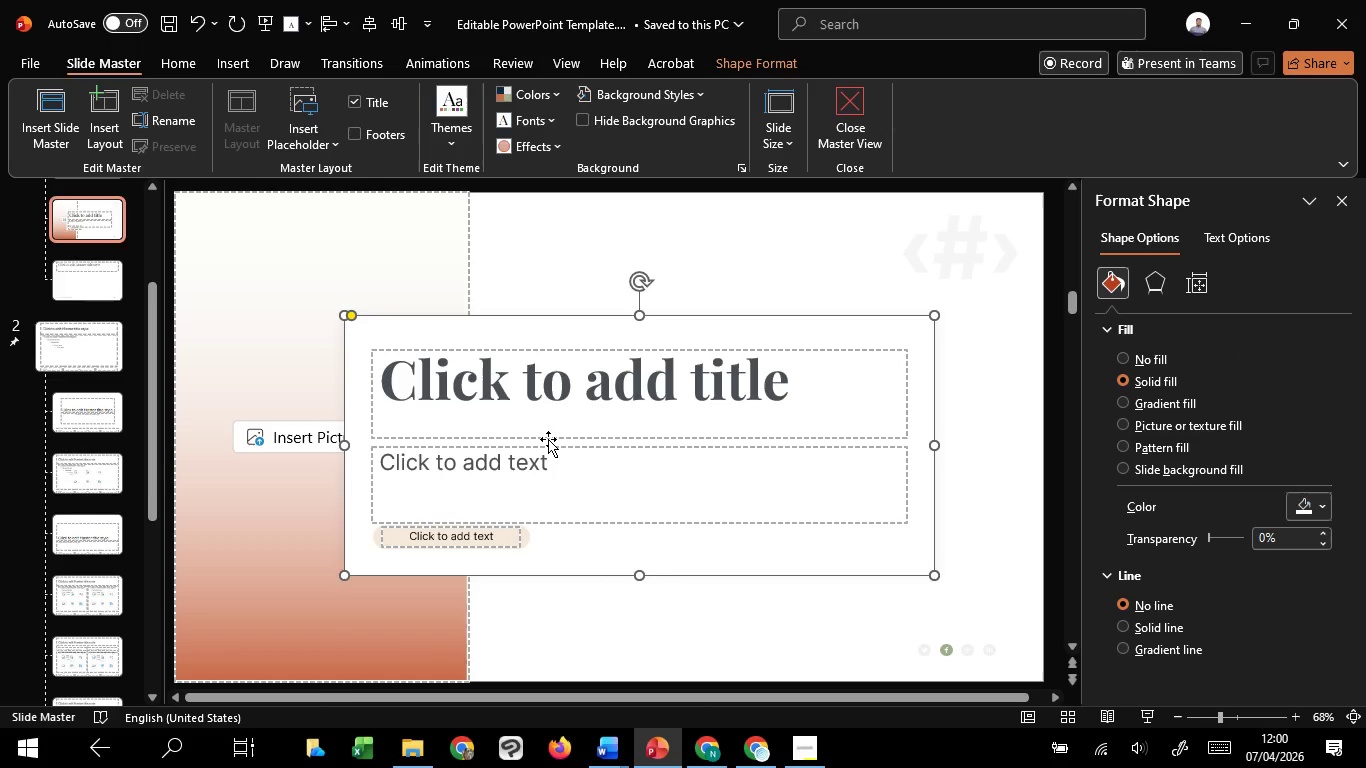 
left_click([548, 439])
 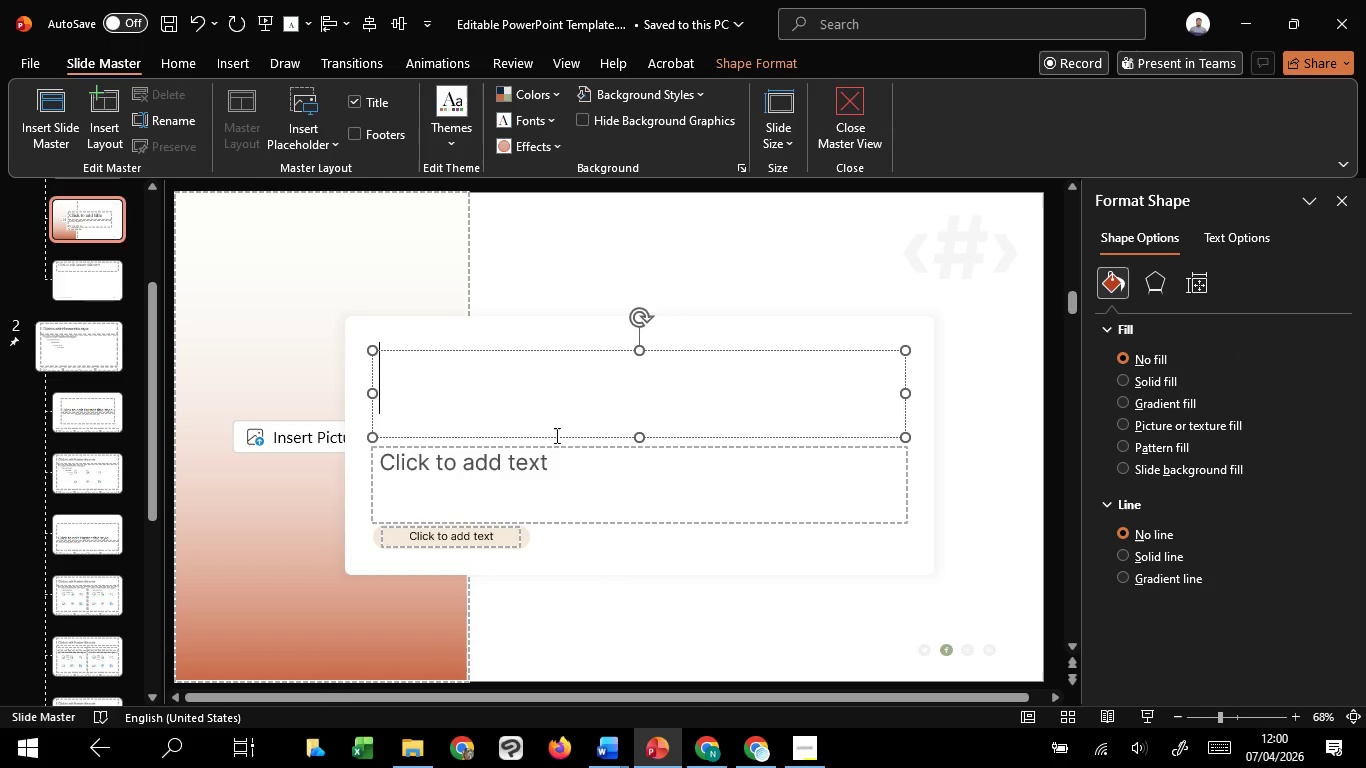 
left_click([555, 435])
 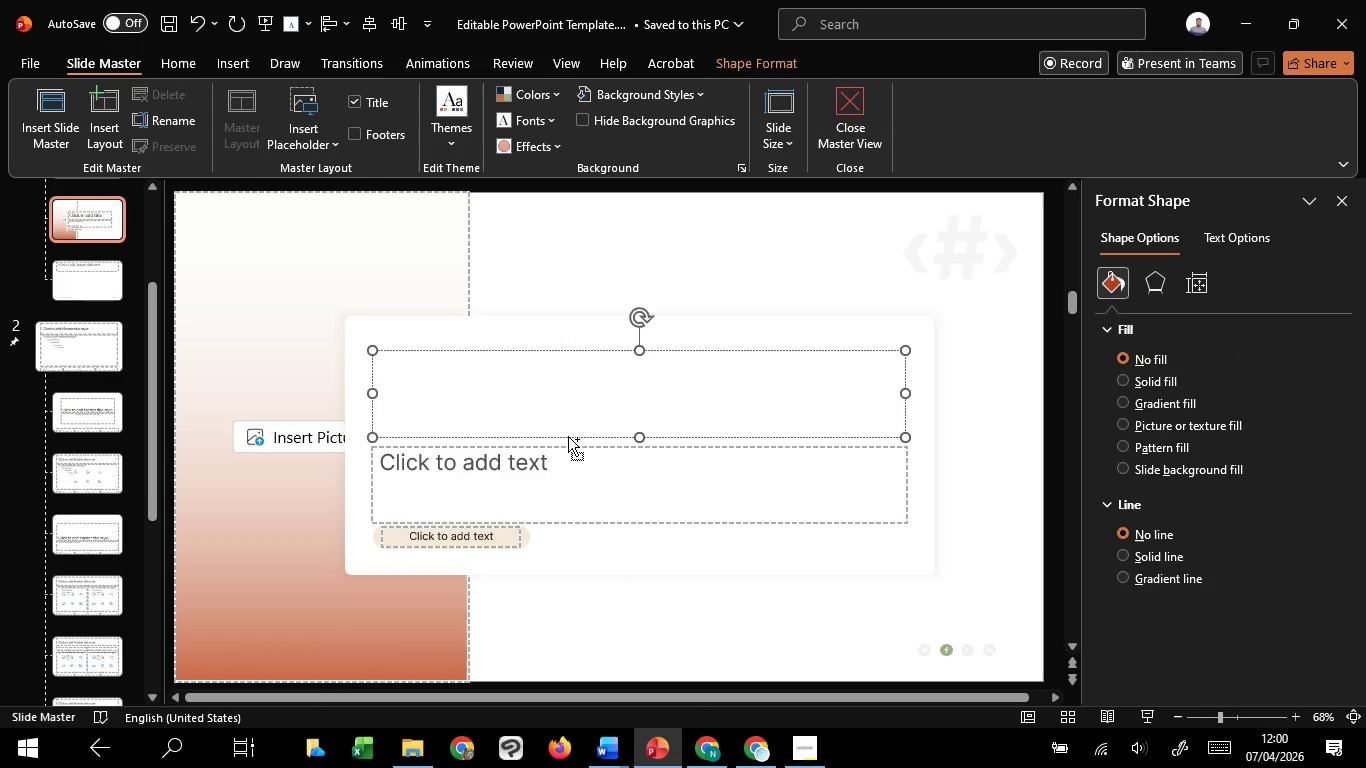 
key(Control+ControlLeft)
 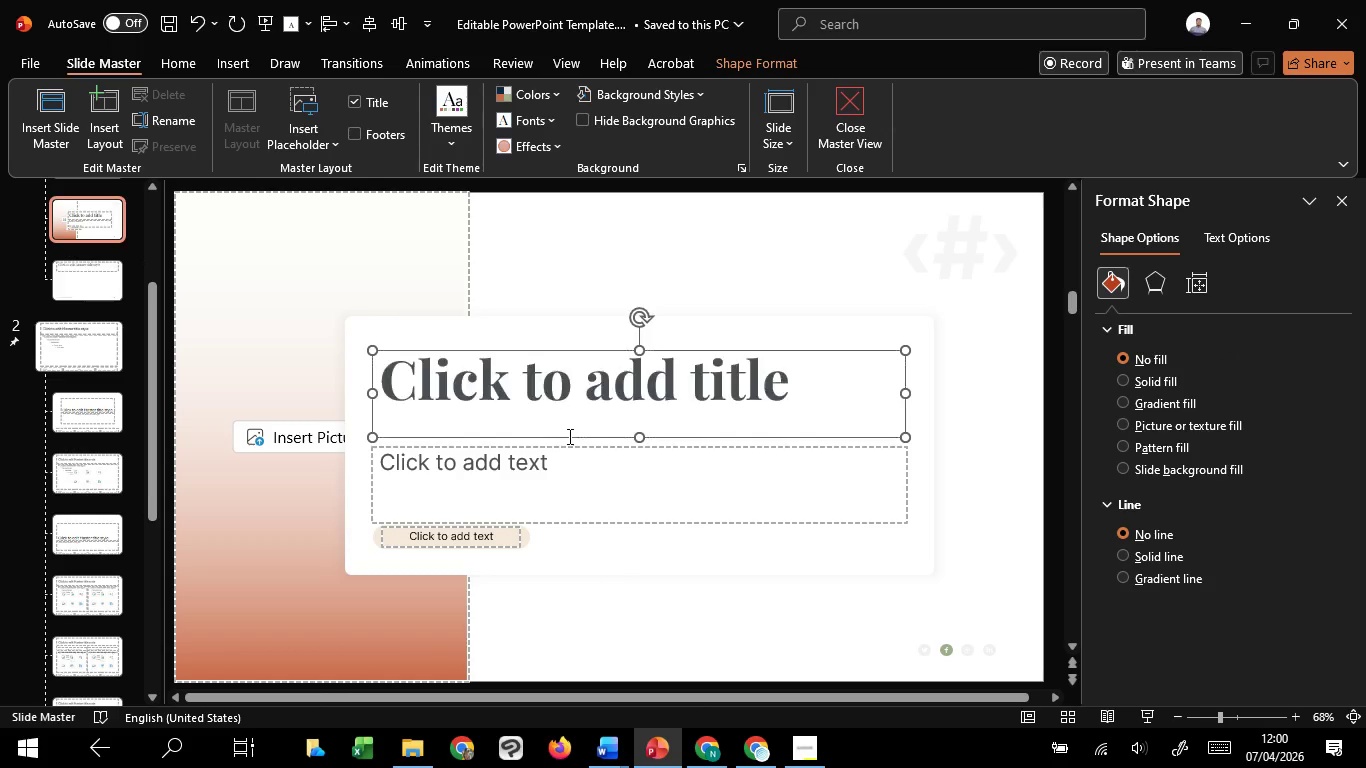 
left_click([568, 436])
 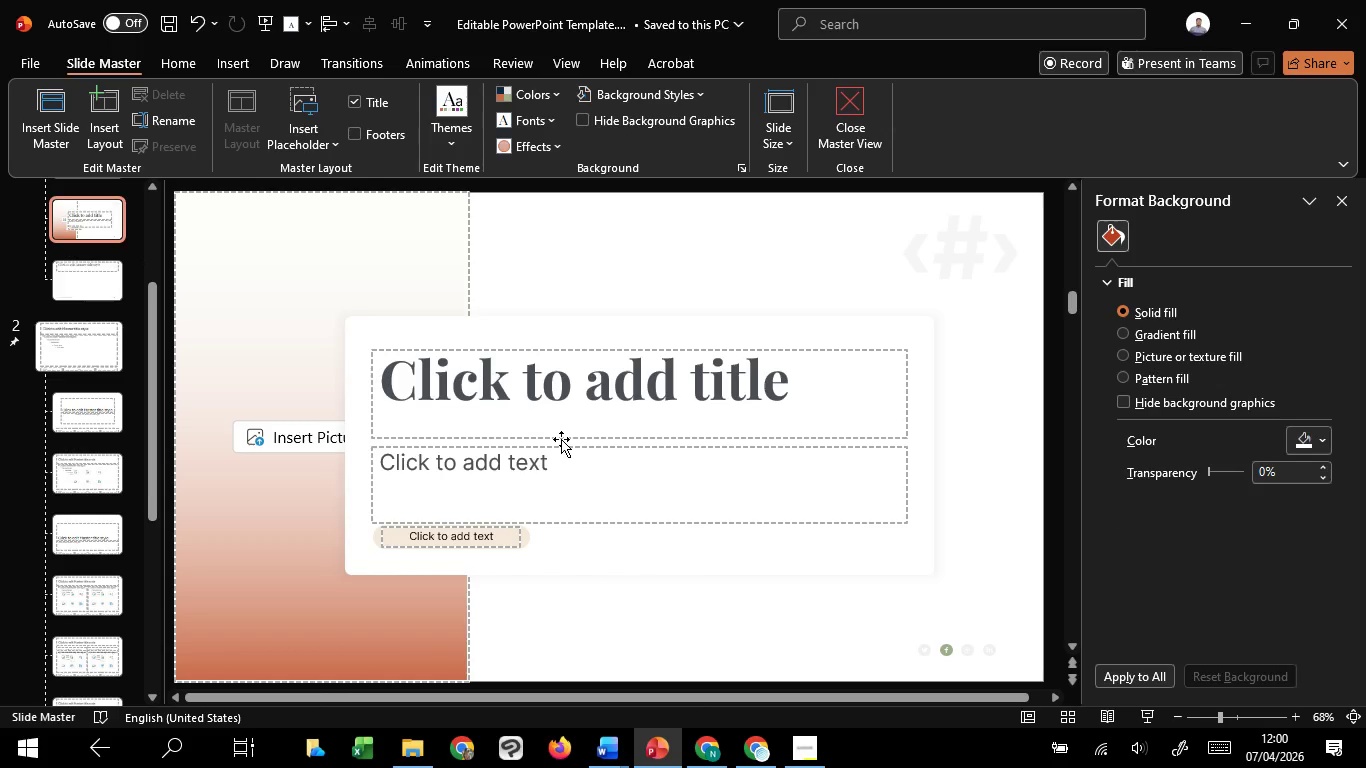 
left_click([561, 439])
 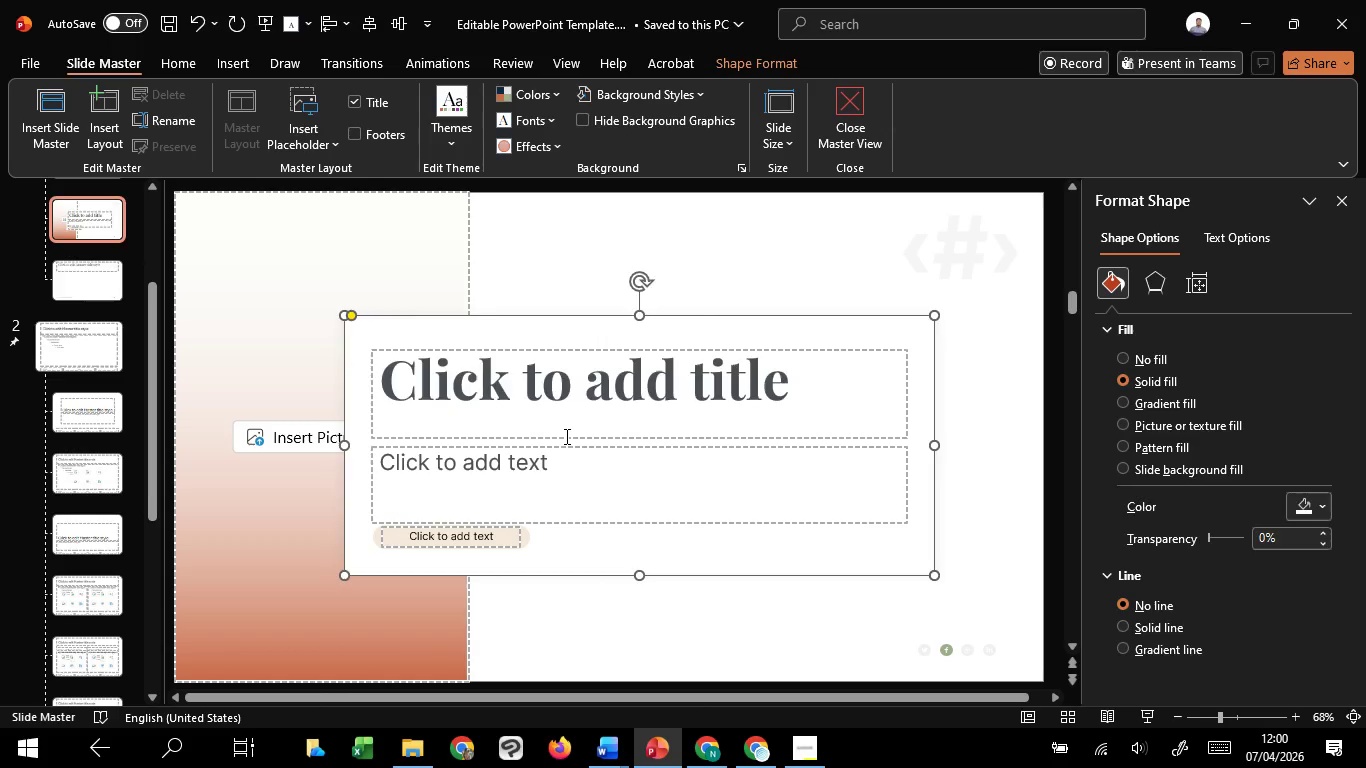 
left_click([565, 436])
 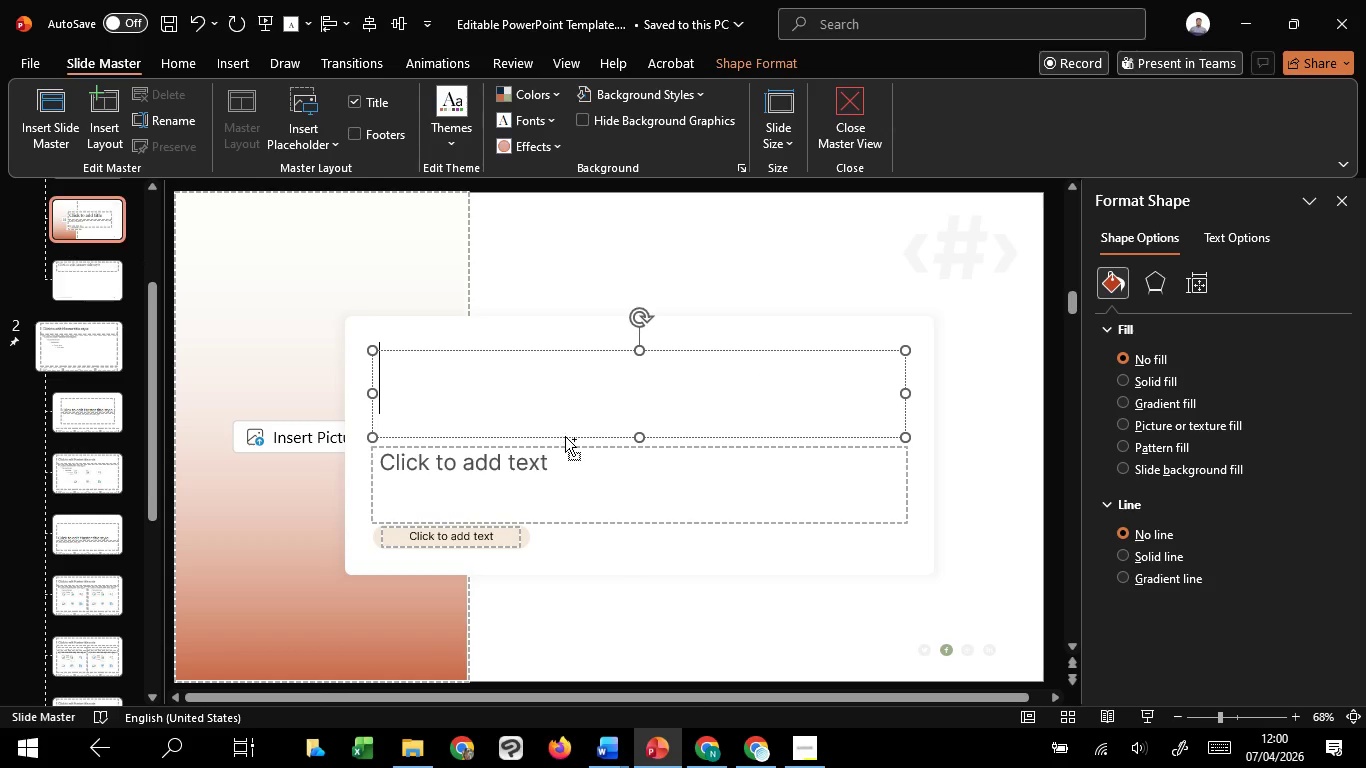 
key(Control+C)
 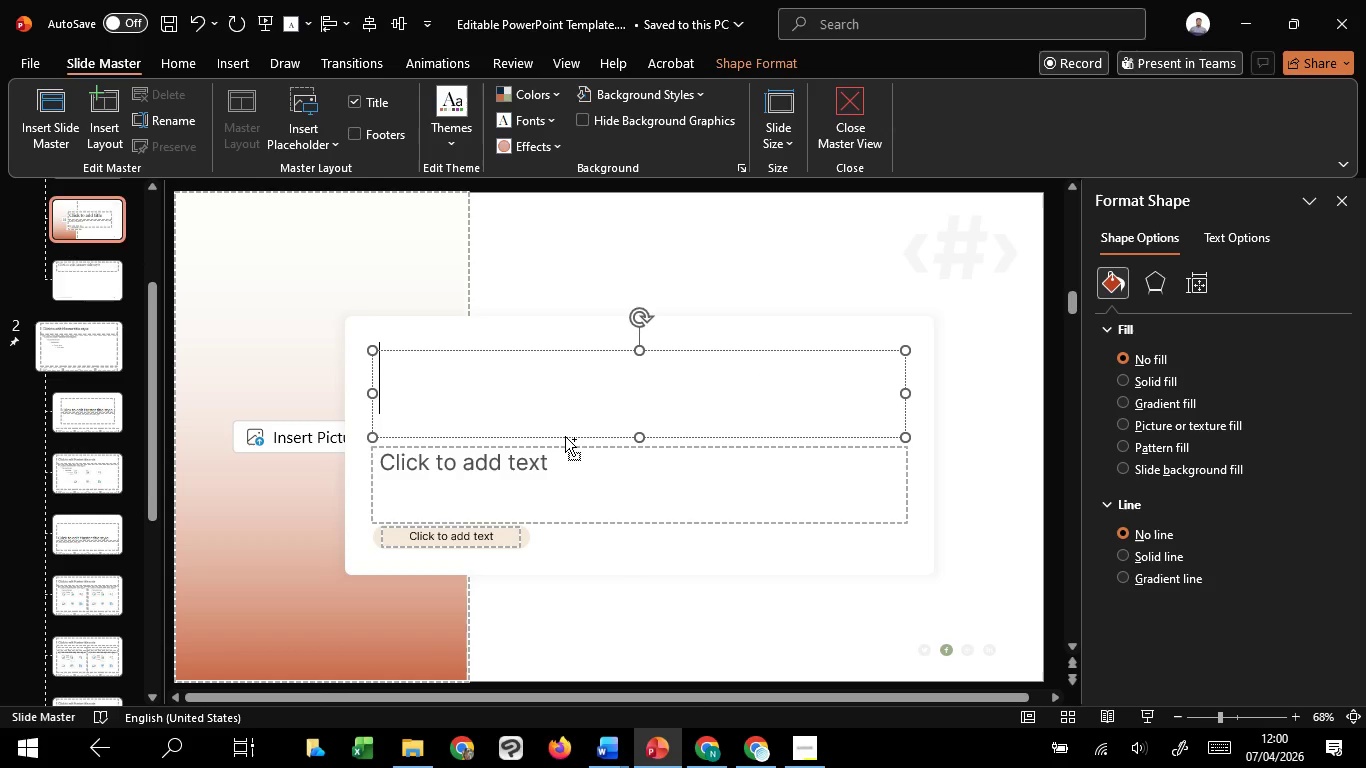 
key(Control+C)
 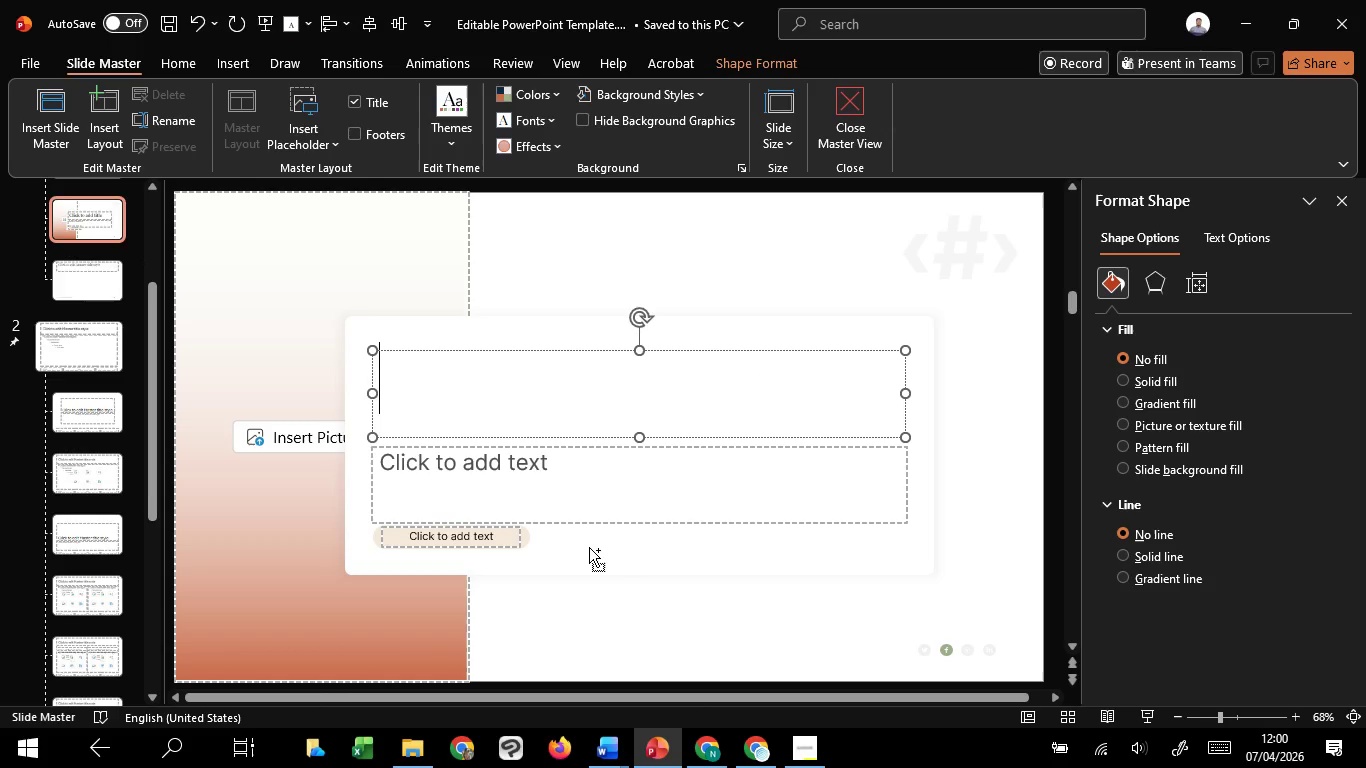 
key(Control+C)
 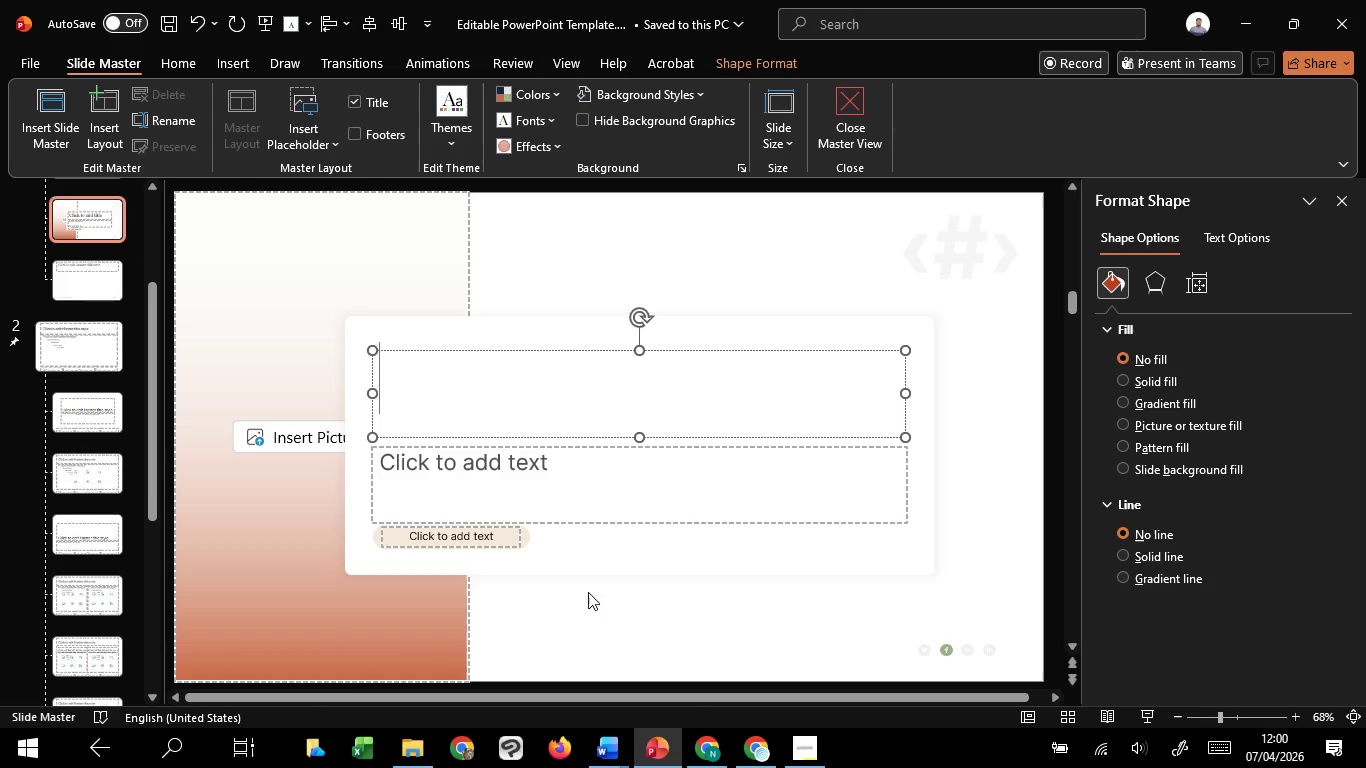 
key(Control+C)
 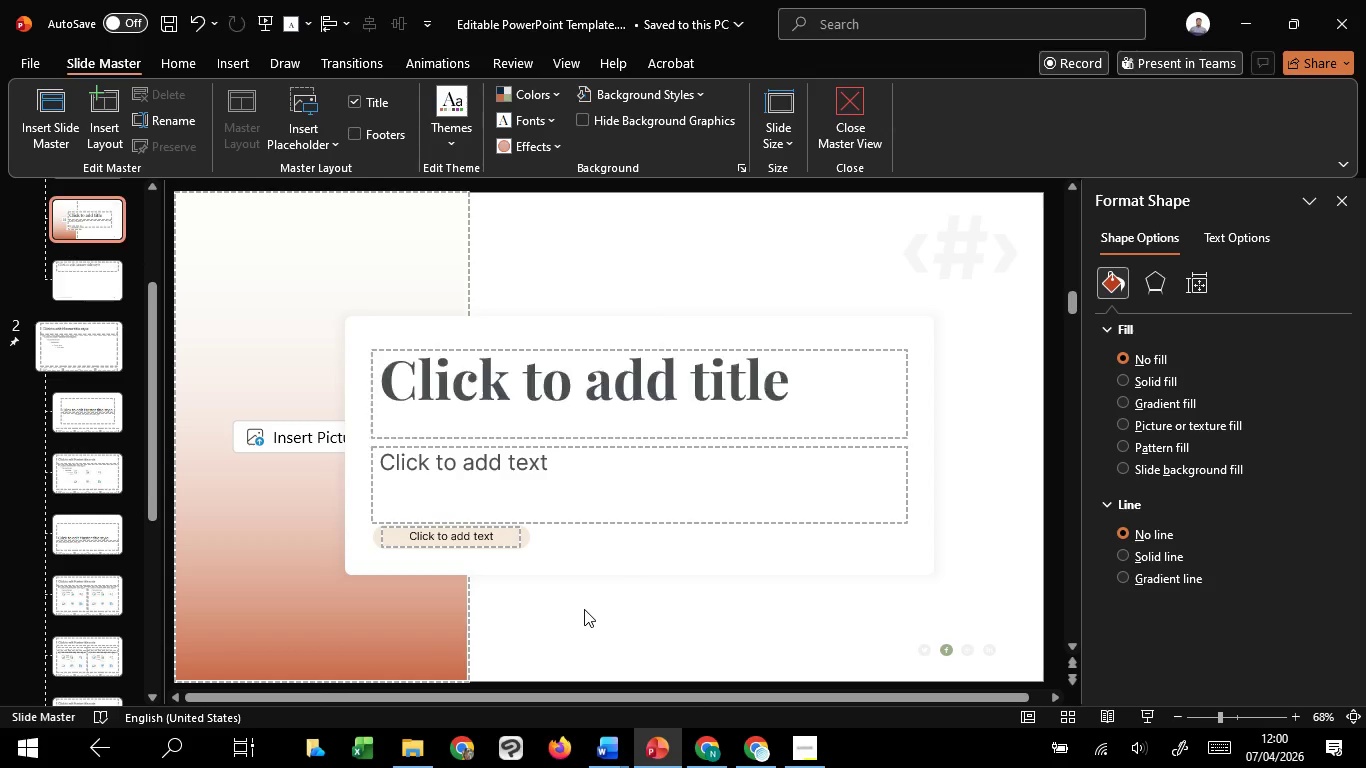 
left_click([584, 609])
 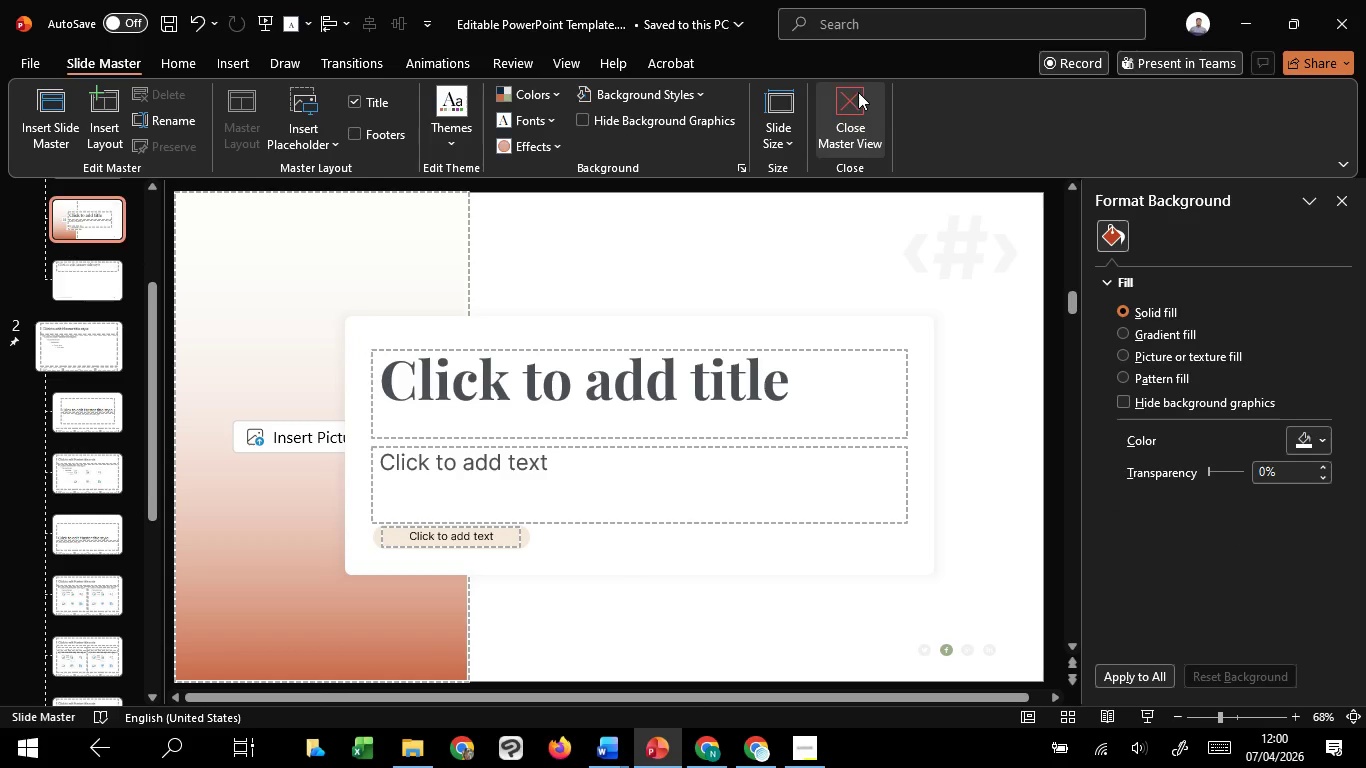 
left_click([858, 92])
 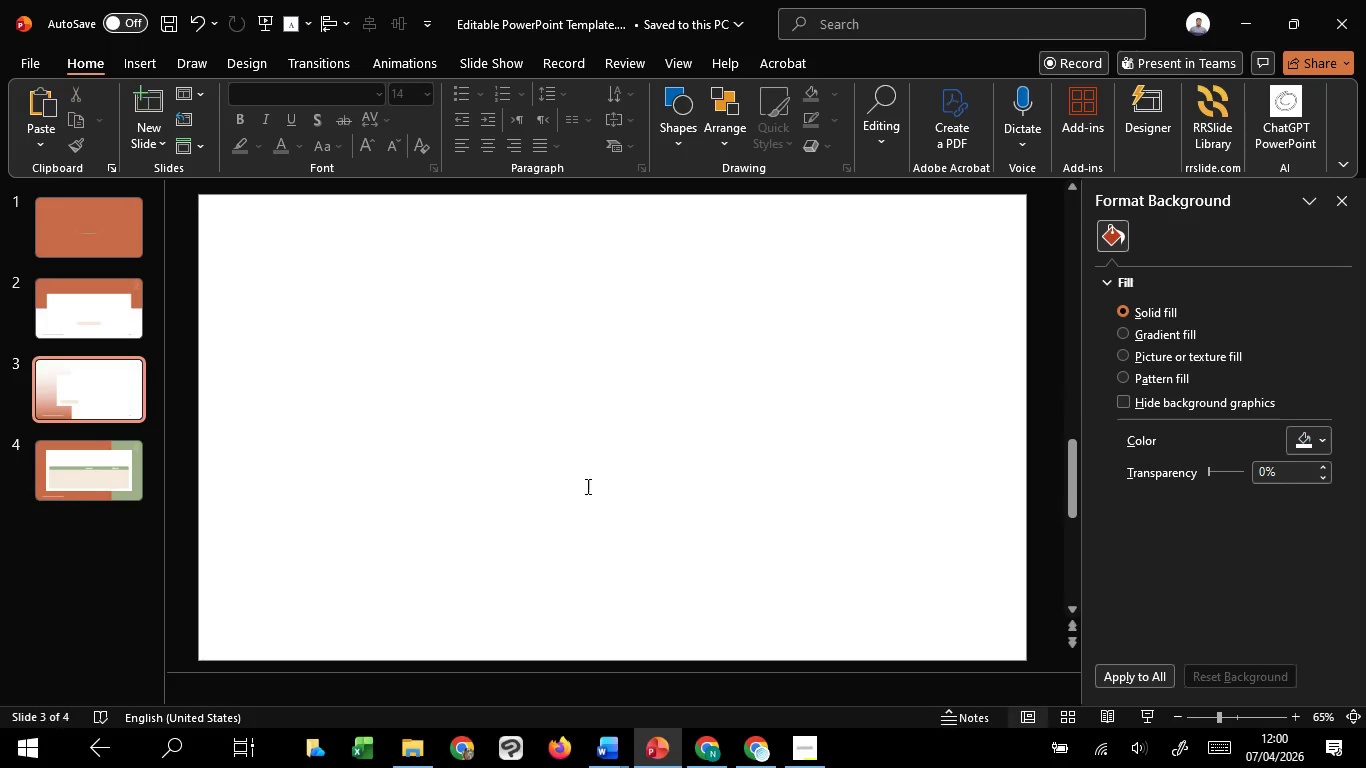 
key(Control+V)
 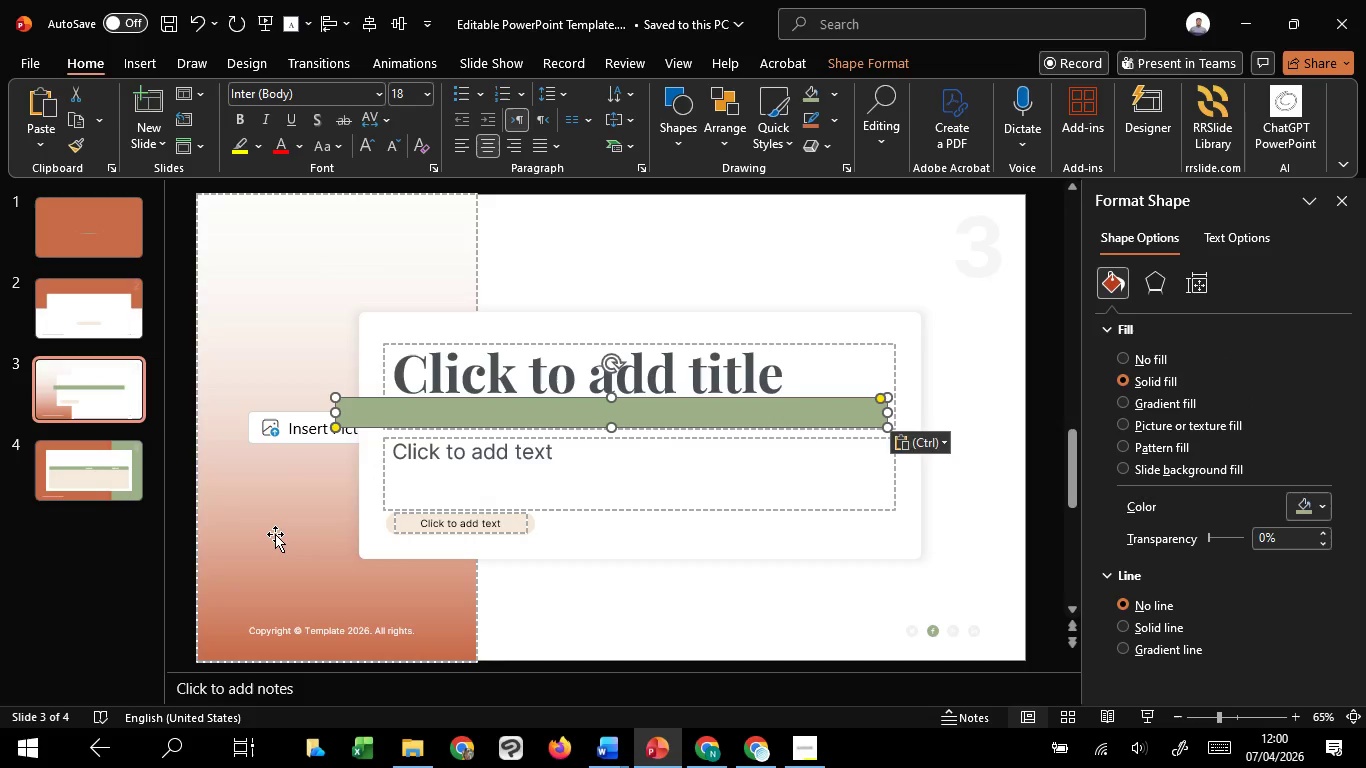 
key(Delete)
 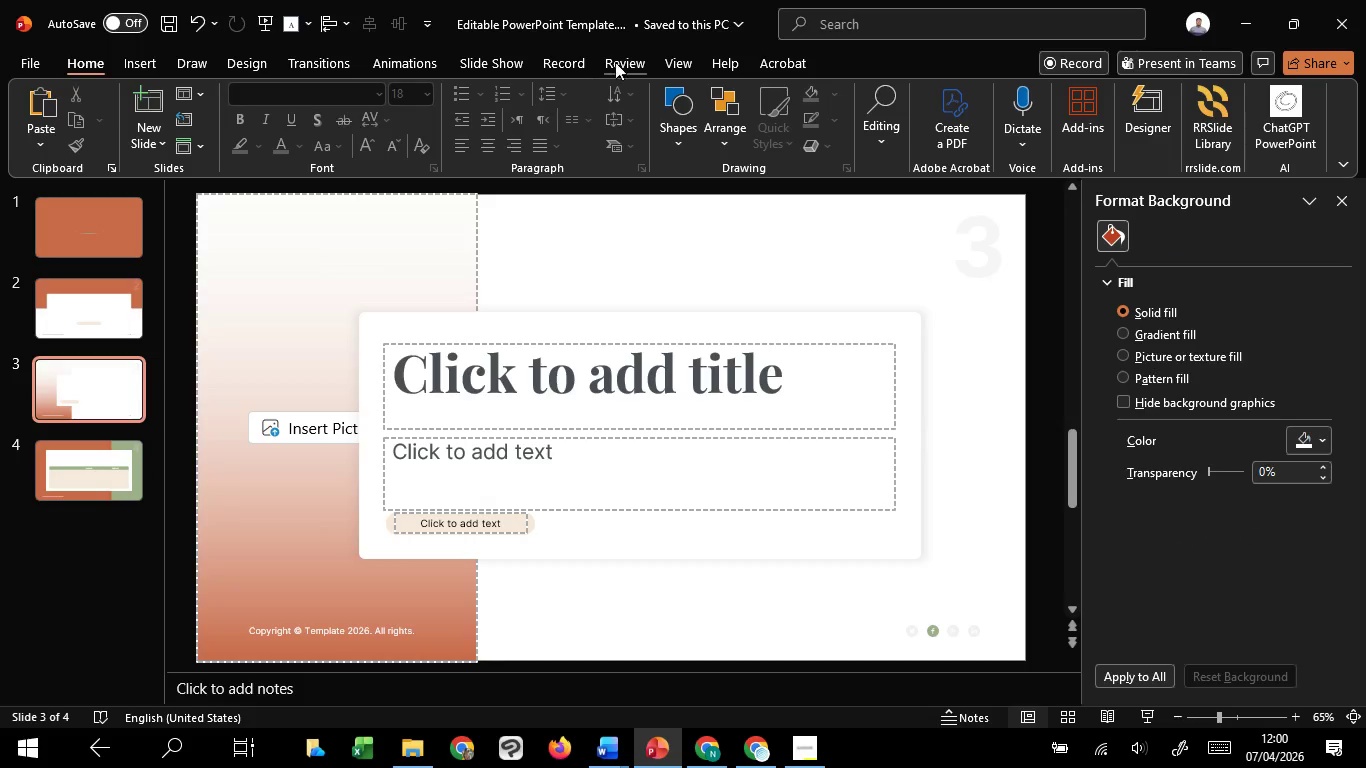 
left_click([627, 52])
 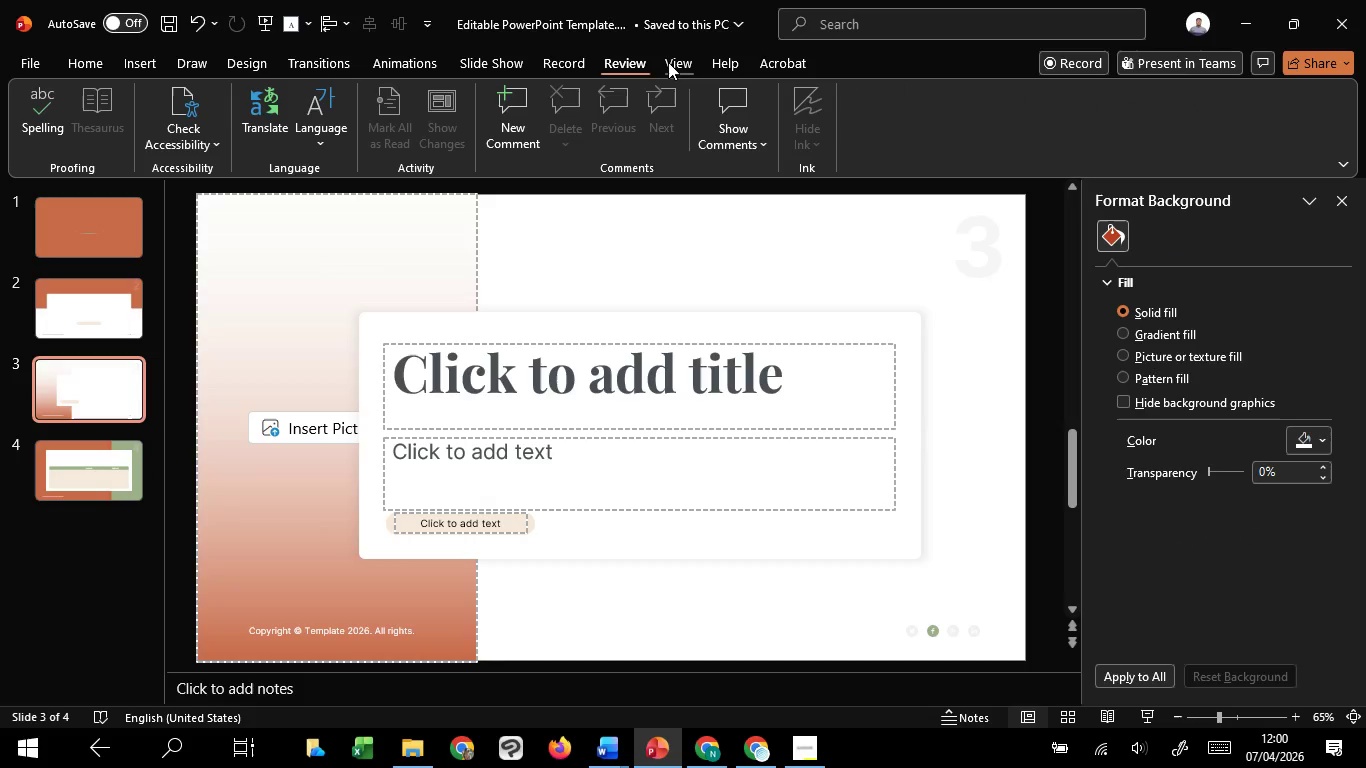 
double_click([670, 61])
 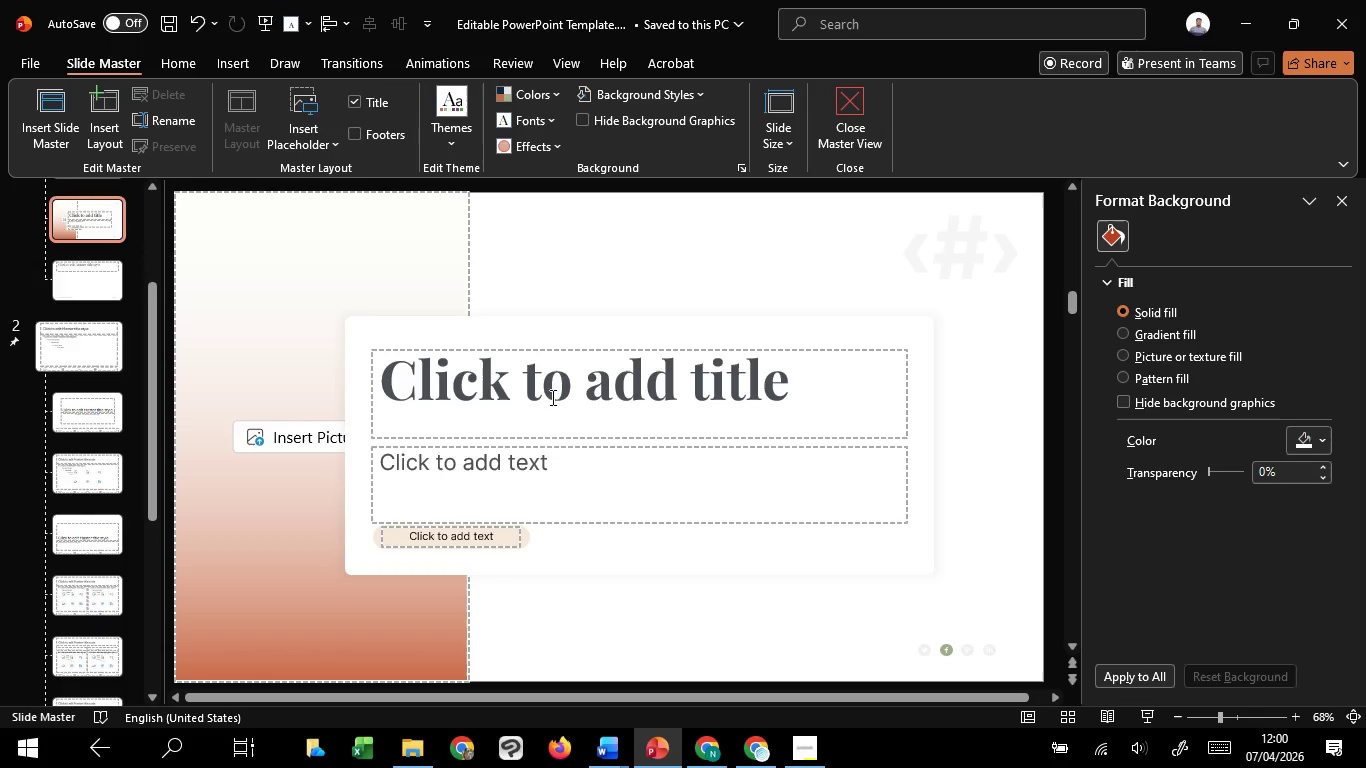 
scroll: coordinate [424, 423], scroll_direction: down, amount: 1.0
 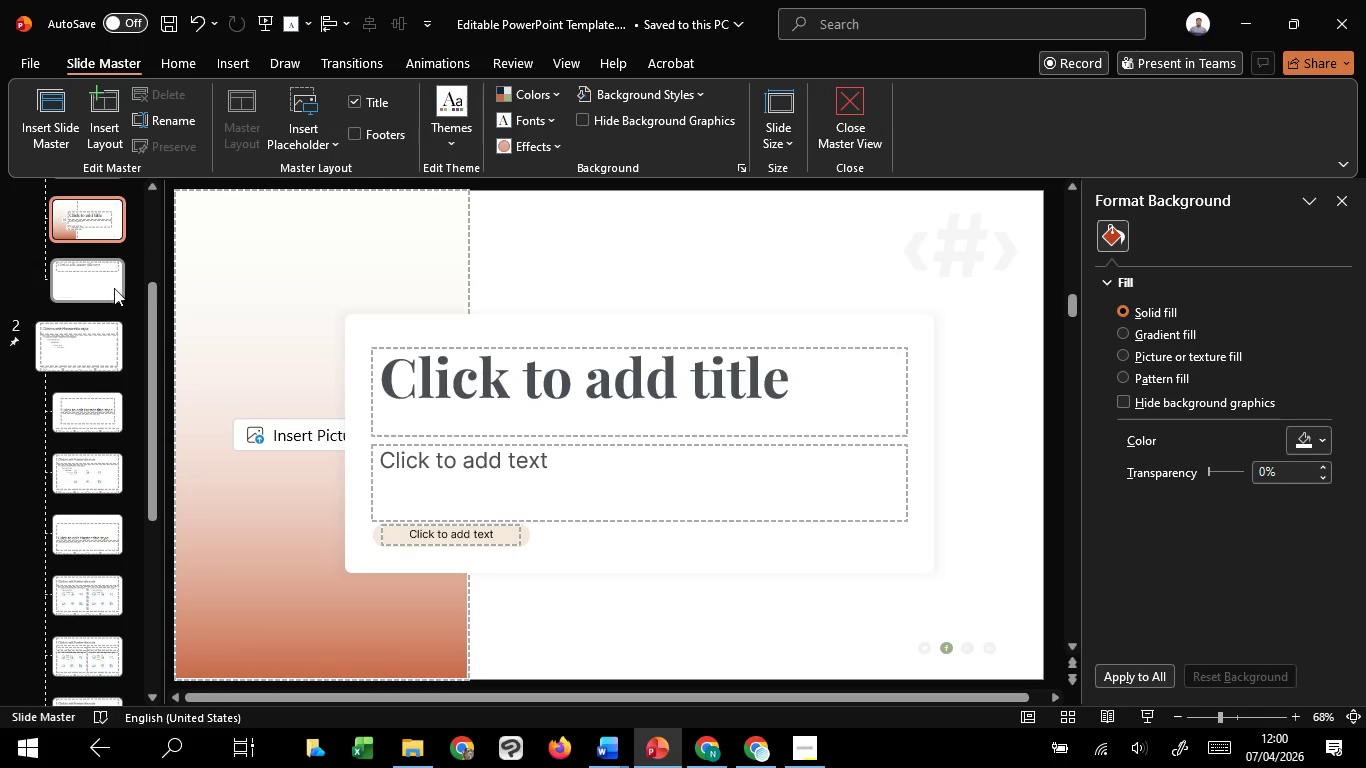 
left_click([114, 288])
 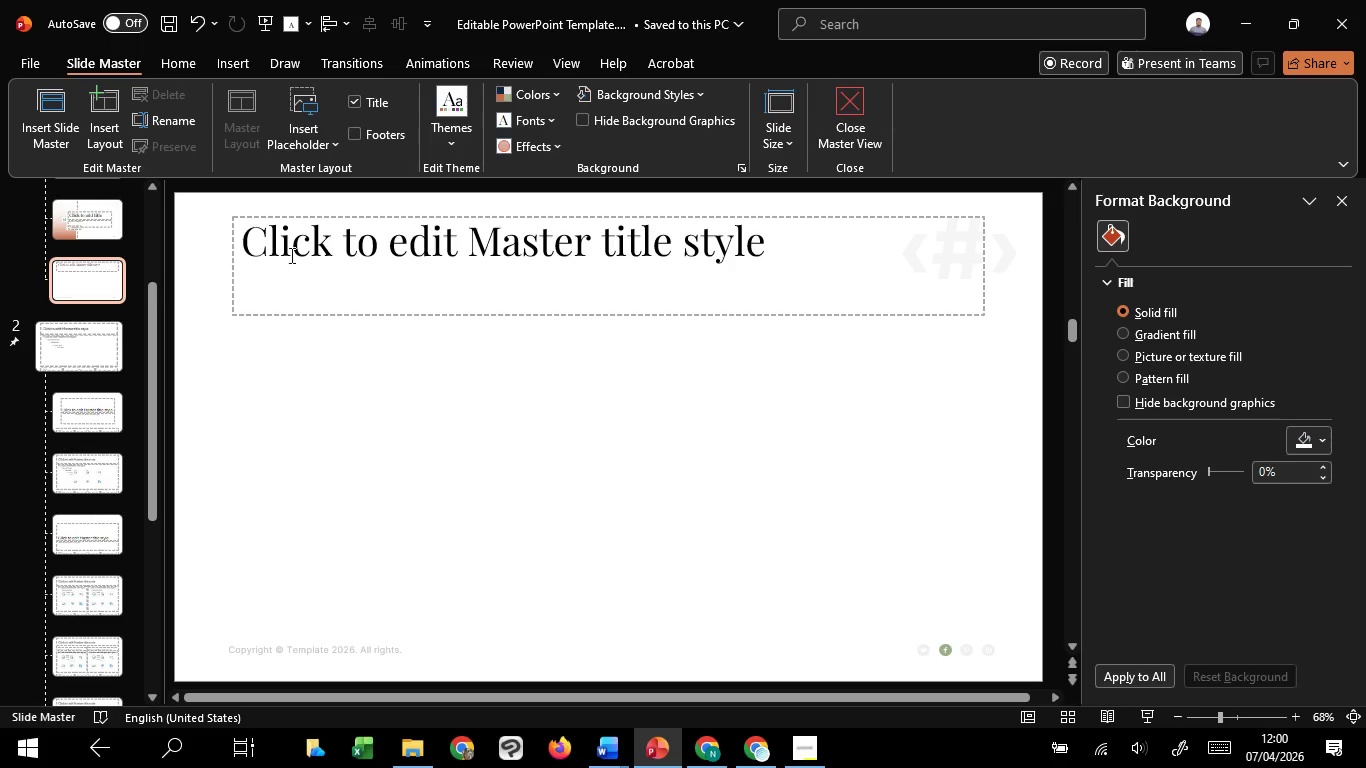 
key(Control+C)
 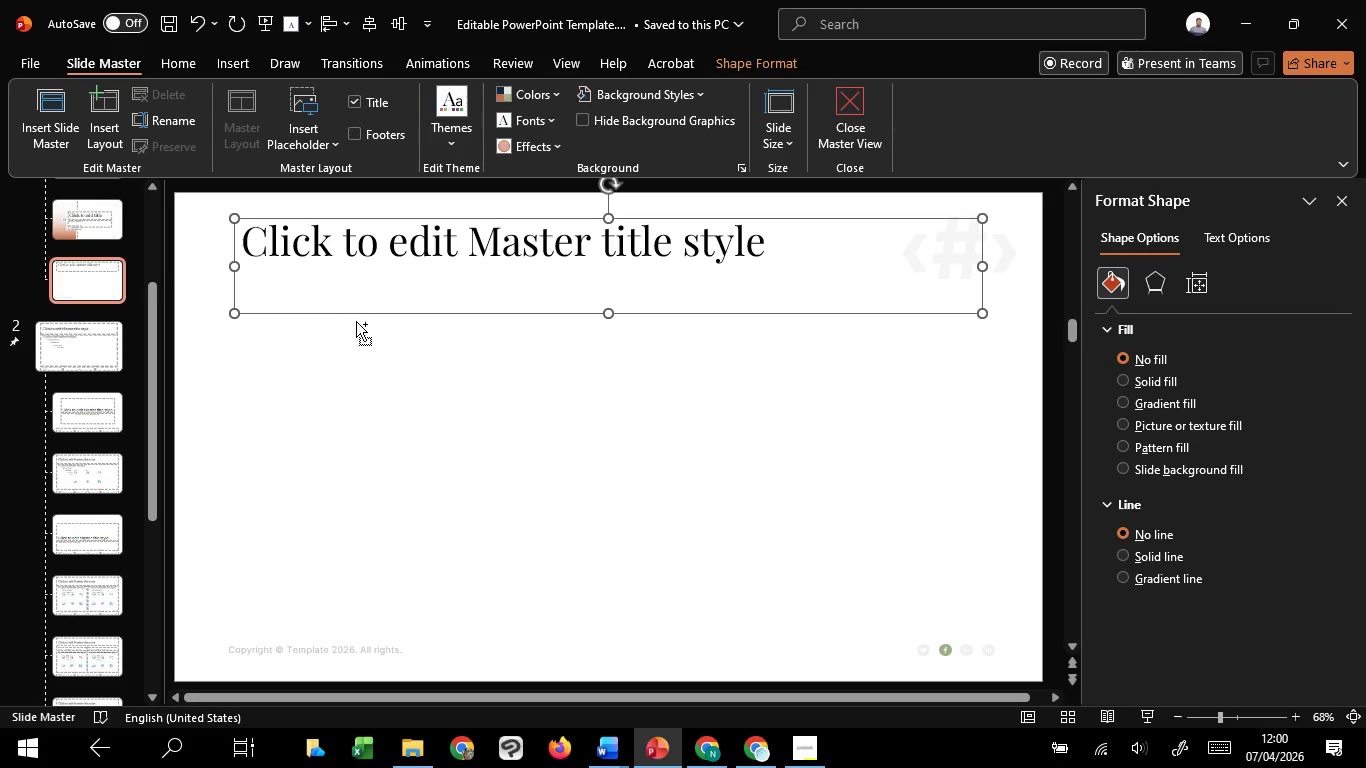 
key(Control+C)
 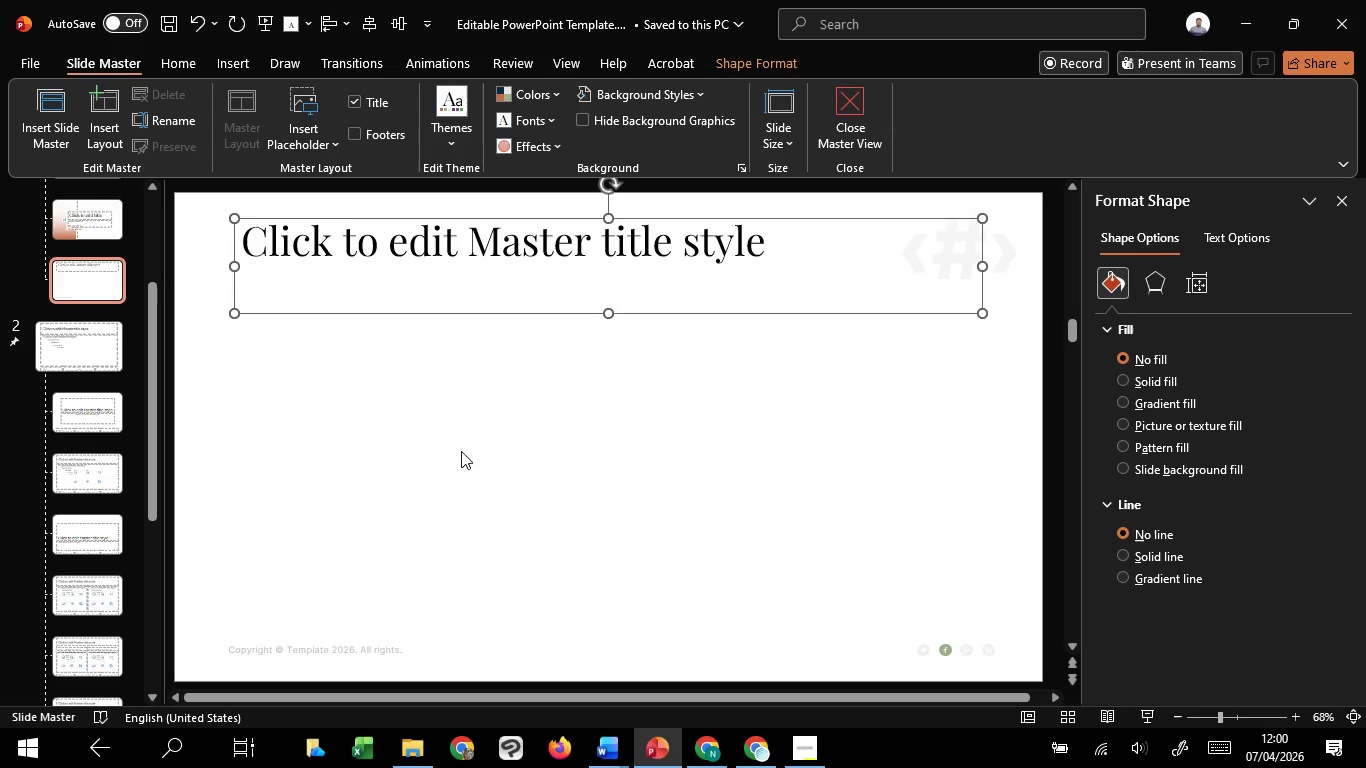 
key(Control+C)
 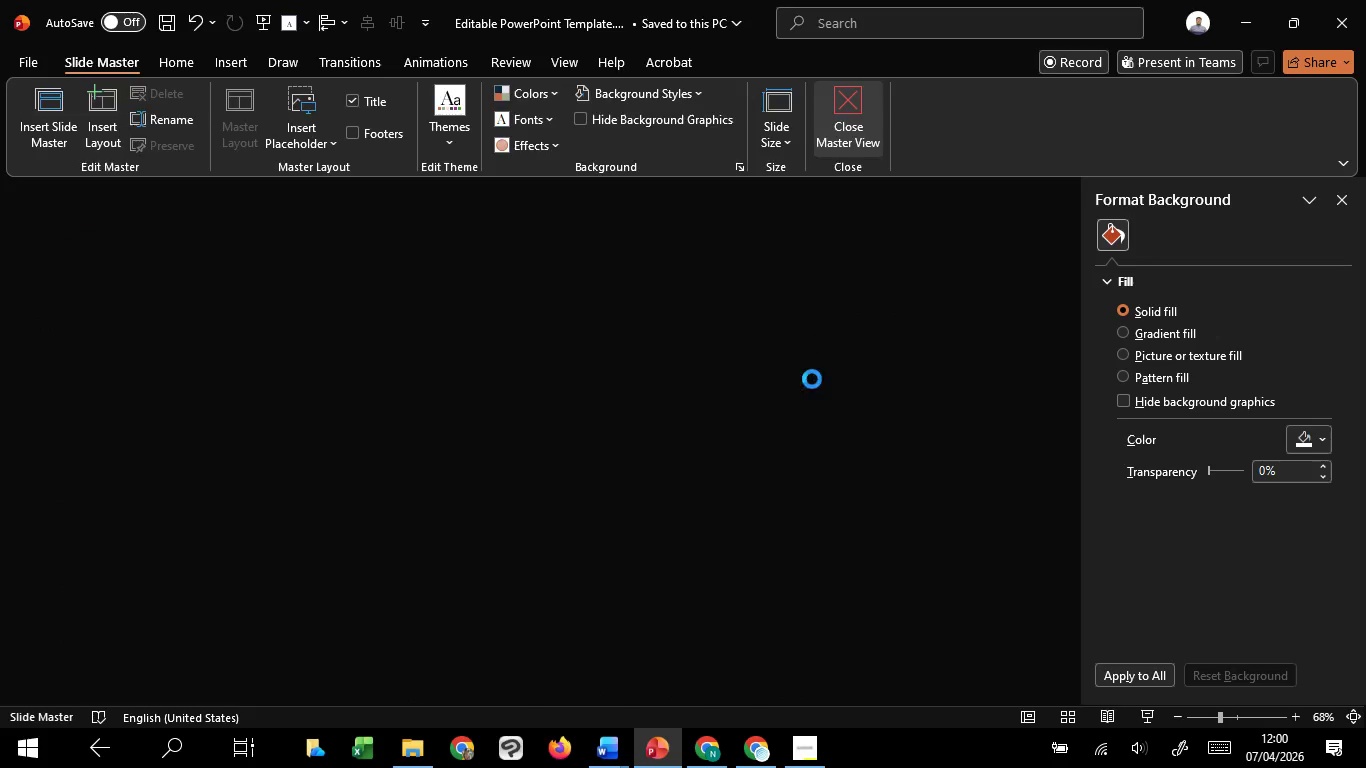 
key(Control+V)
 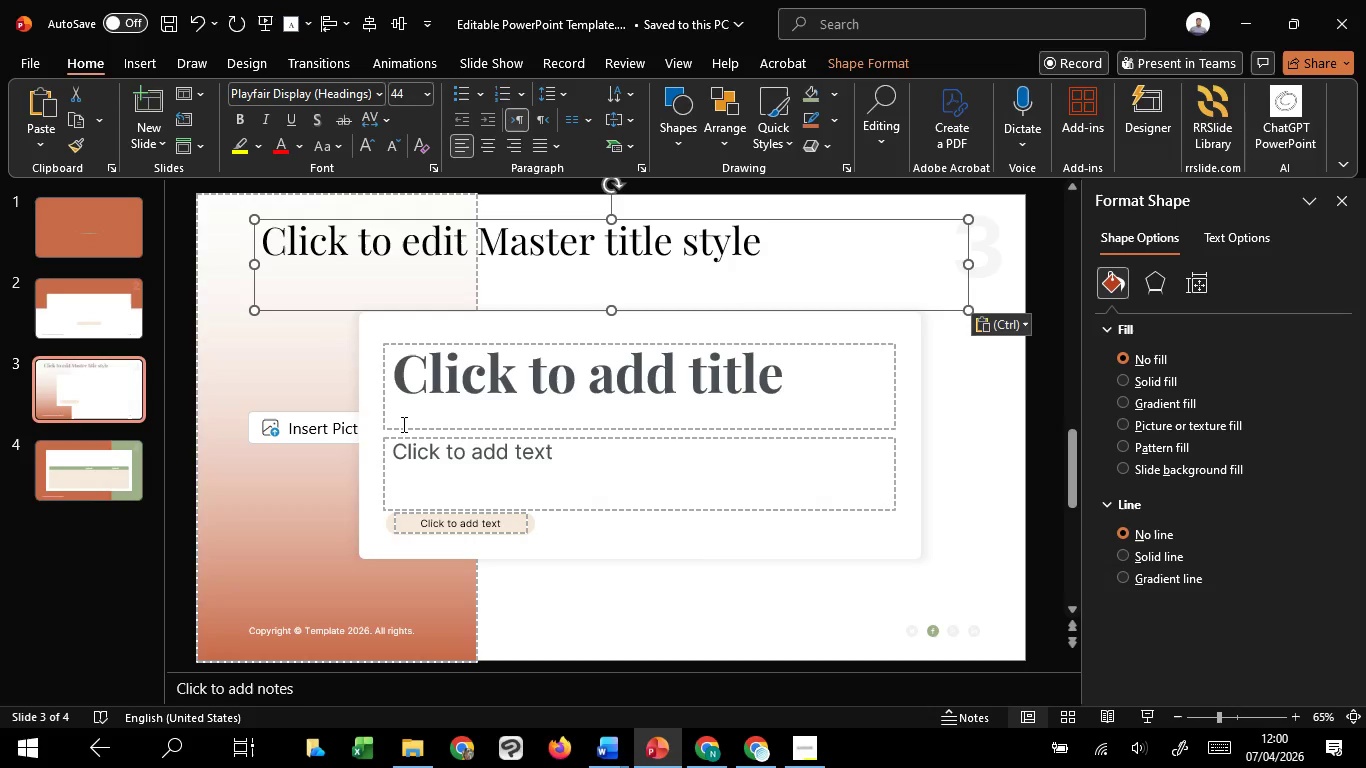 
key(Control+ControlLeft)
 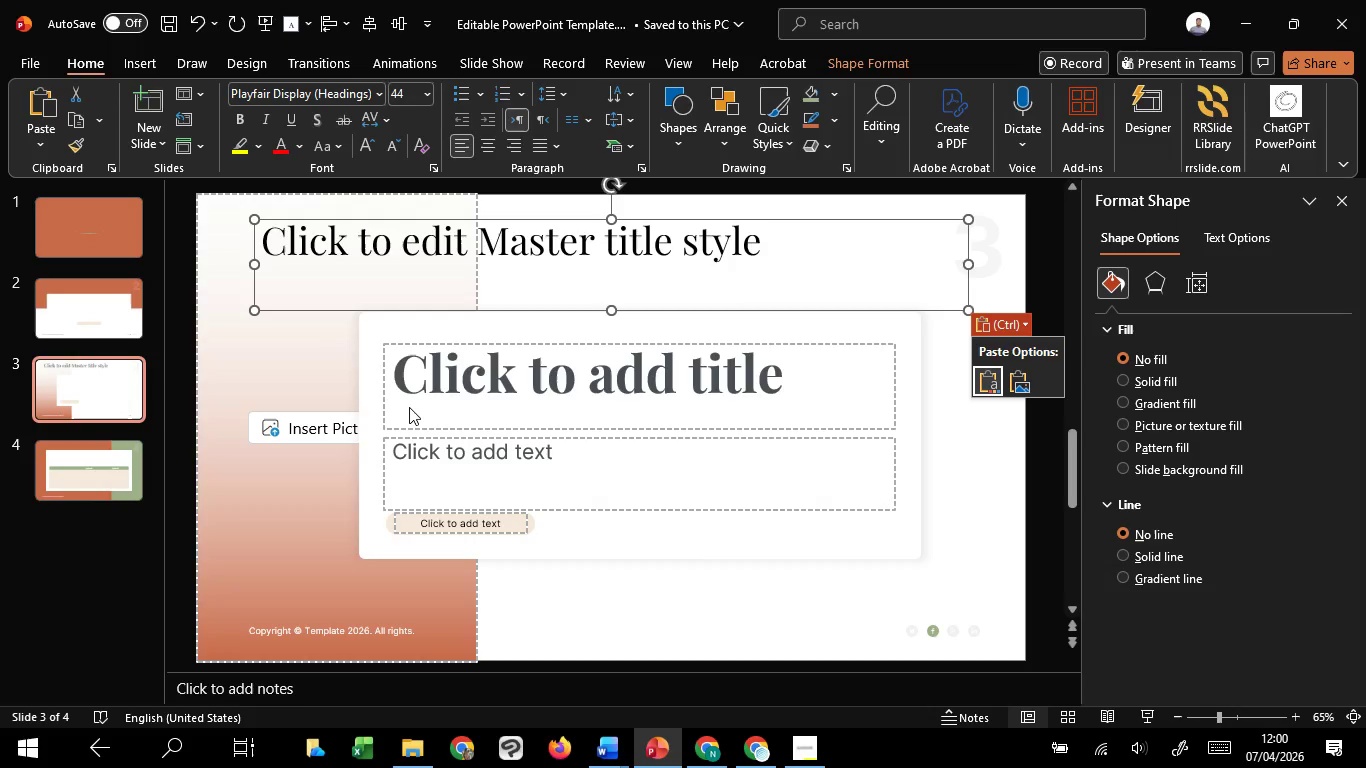 
key(Delete)
 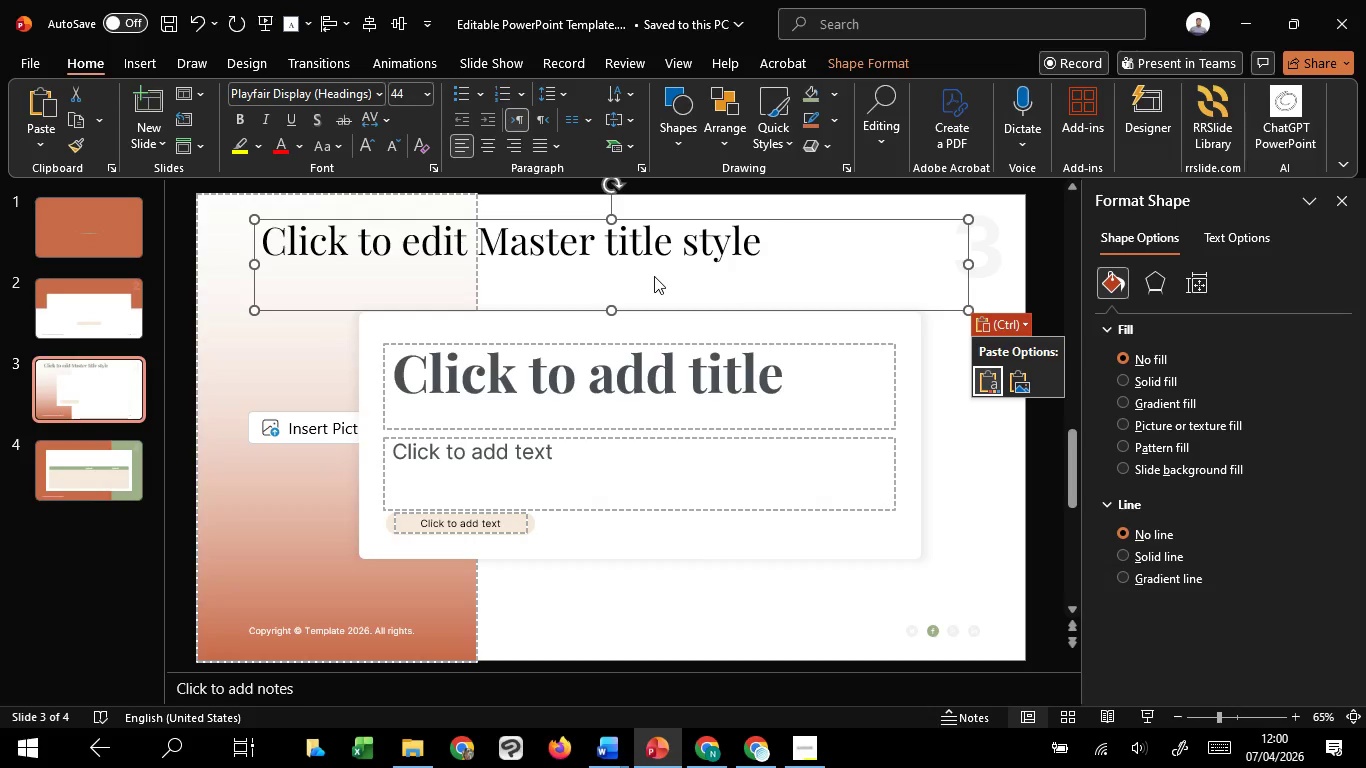 
key(Control+Z)
 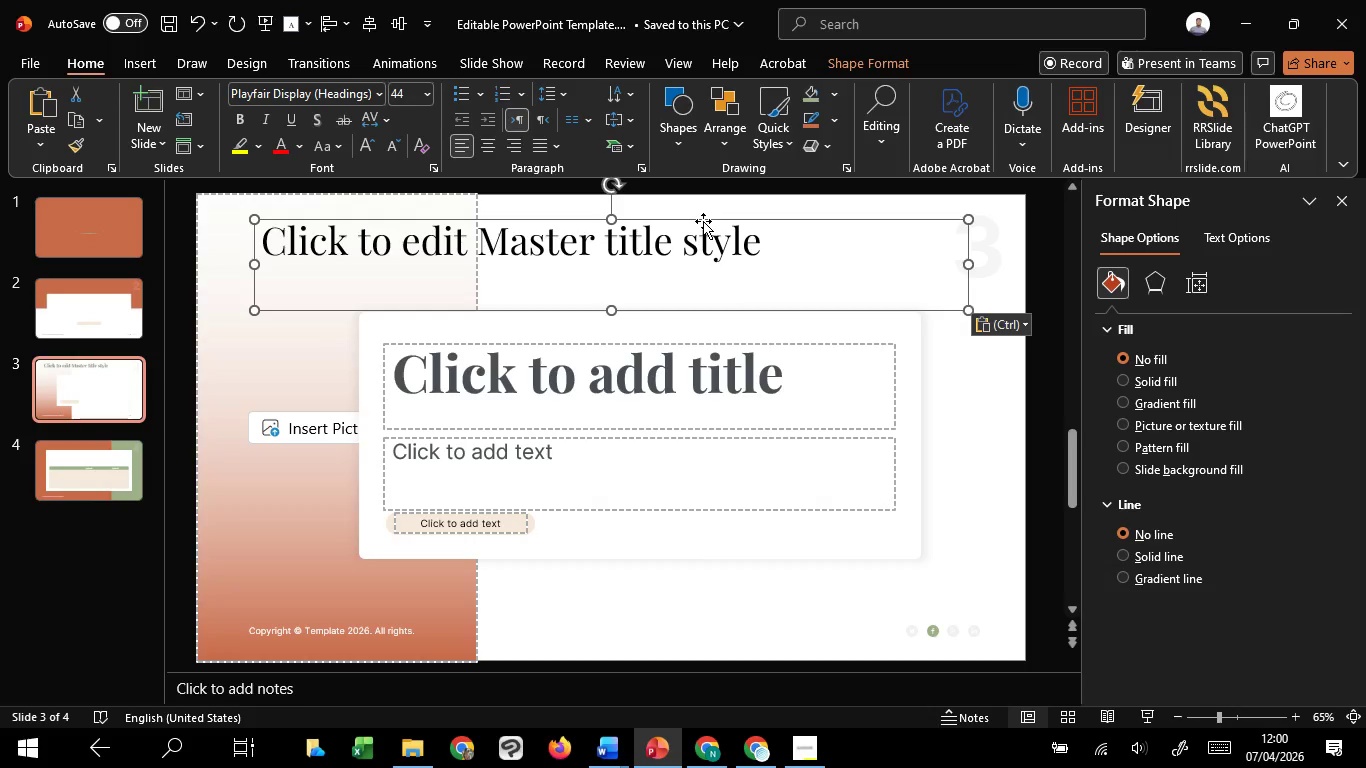 
double_click([703, 221])
 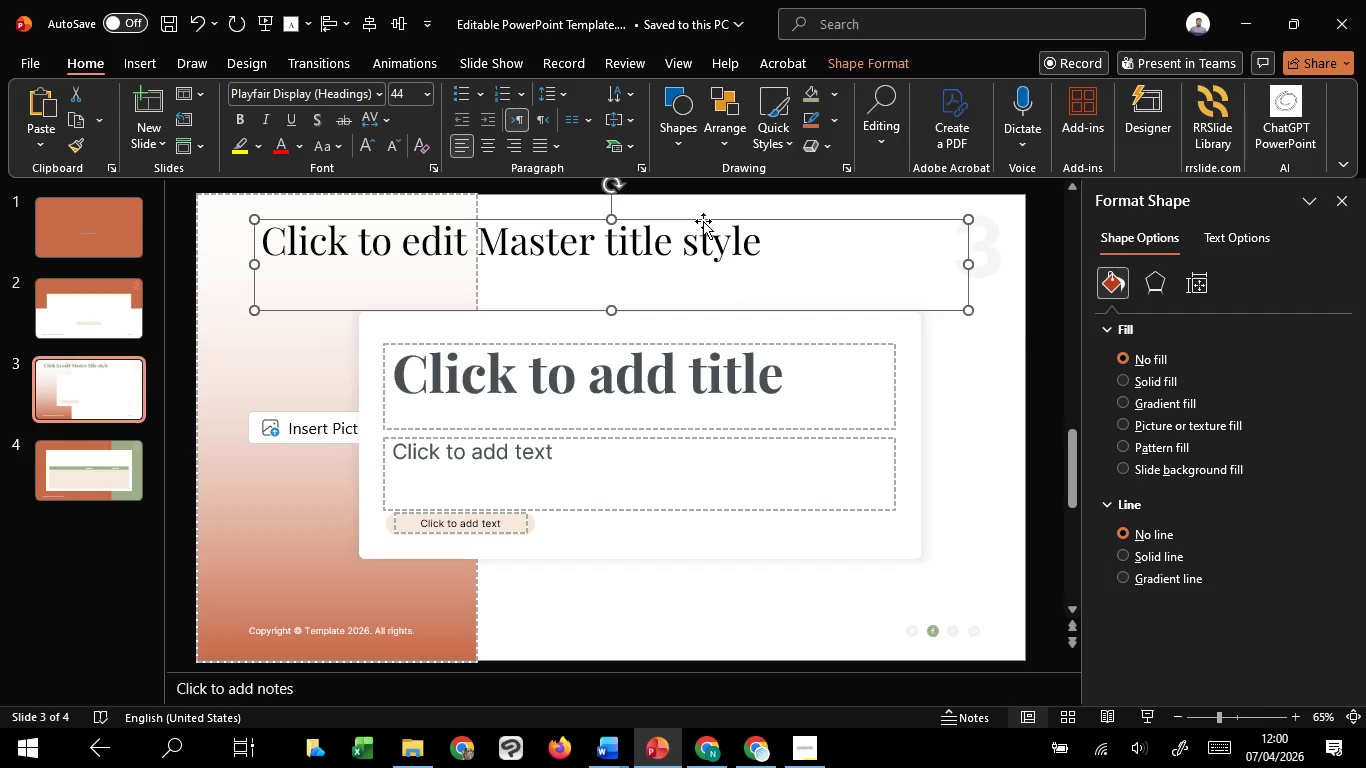 
key(Delete)
 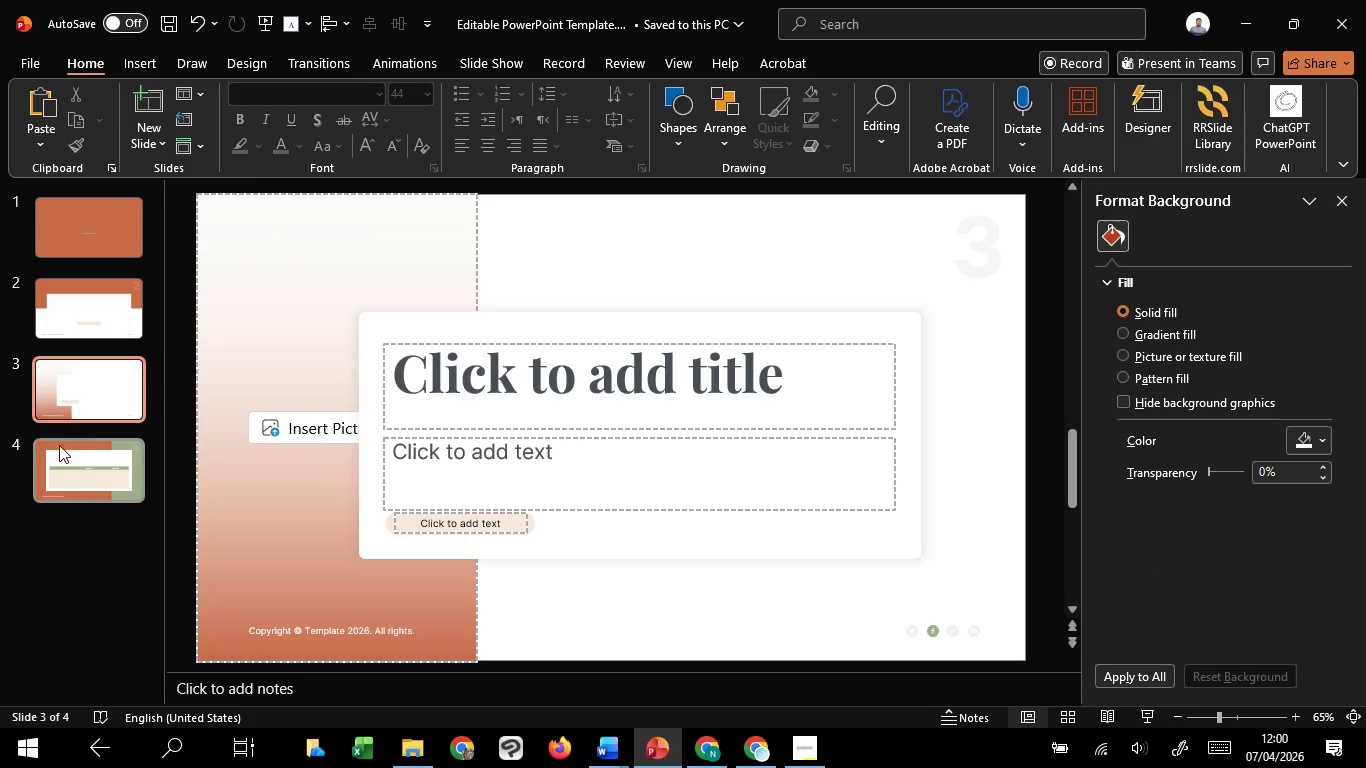 
left_click([77, 454])
 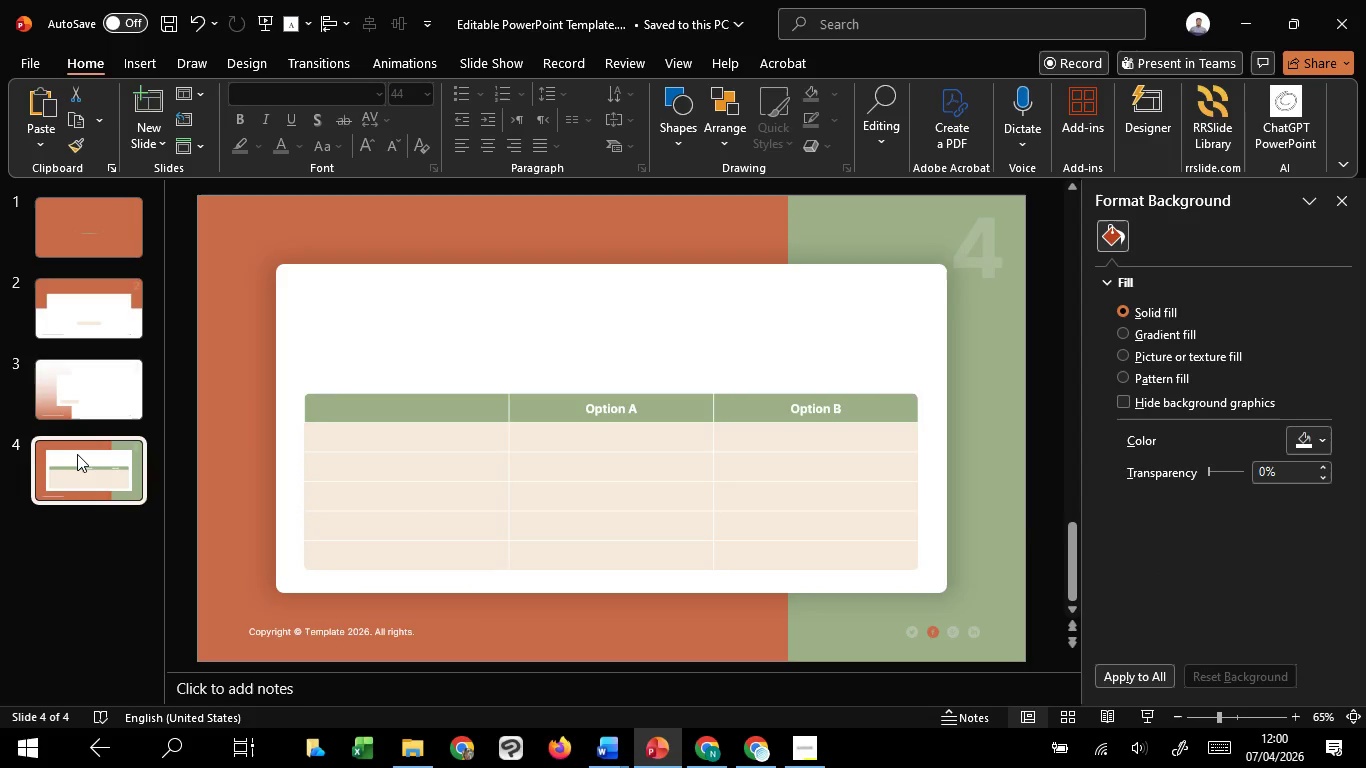 
key(Control+C)
 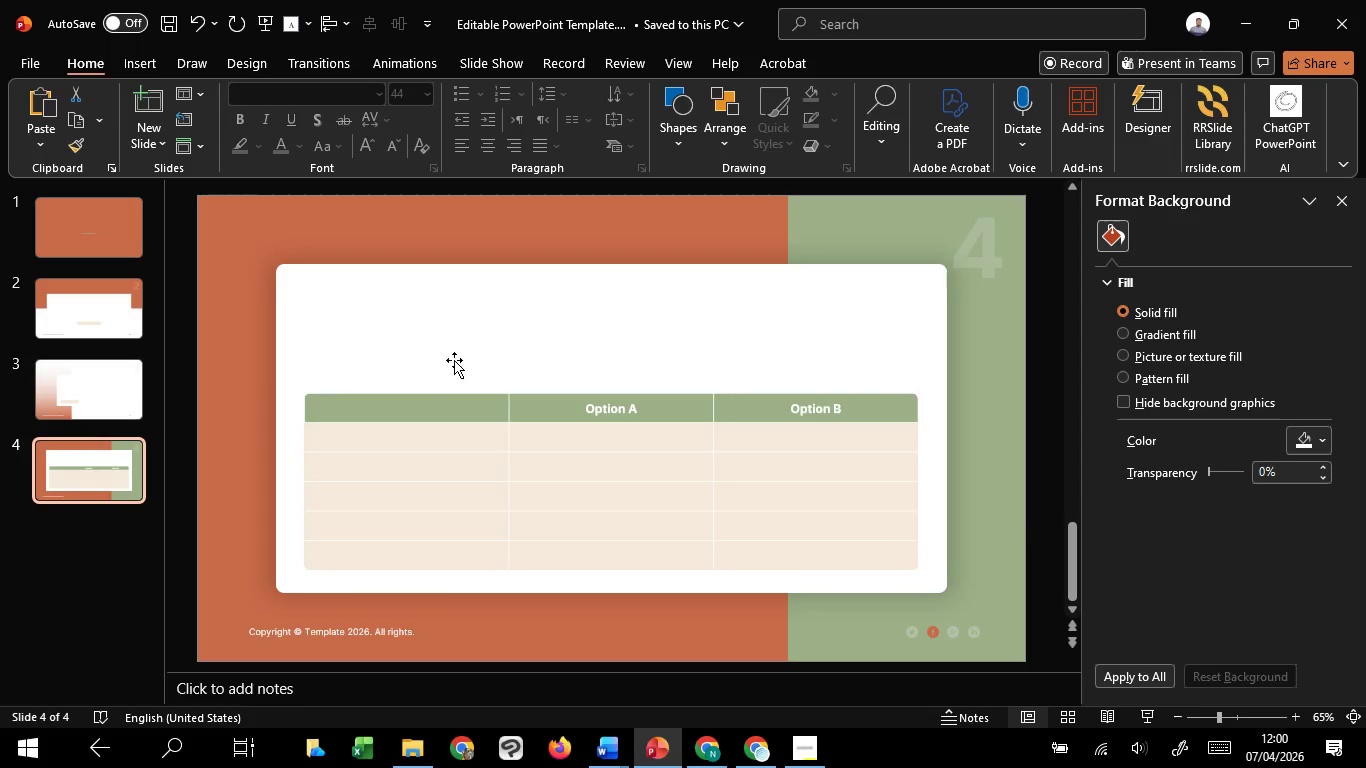 
hold_key(key=C, duration=0.81)
 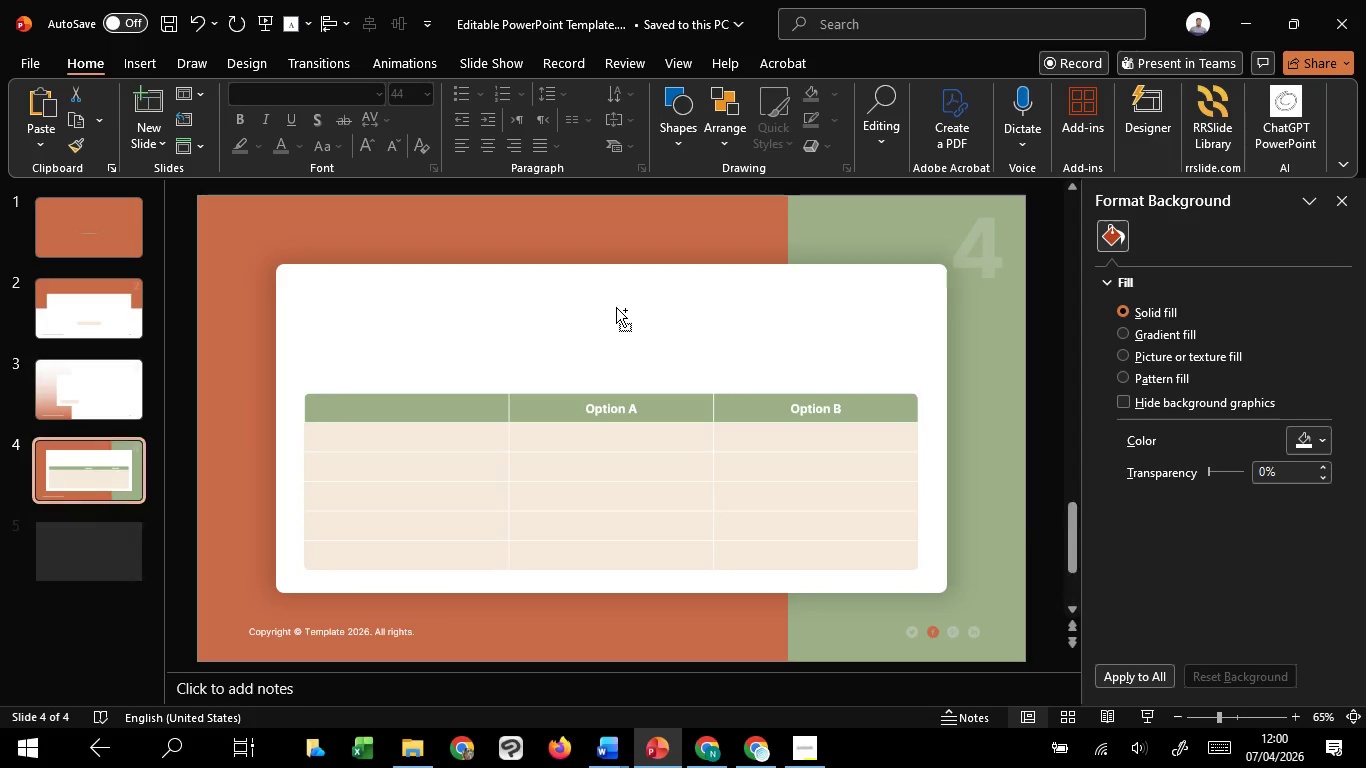 
key(Control+V)
 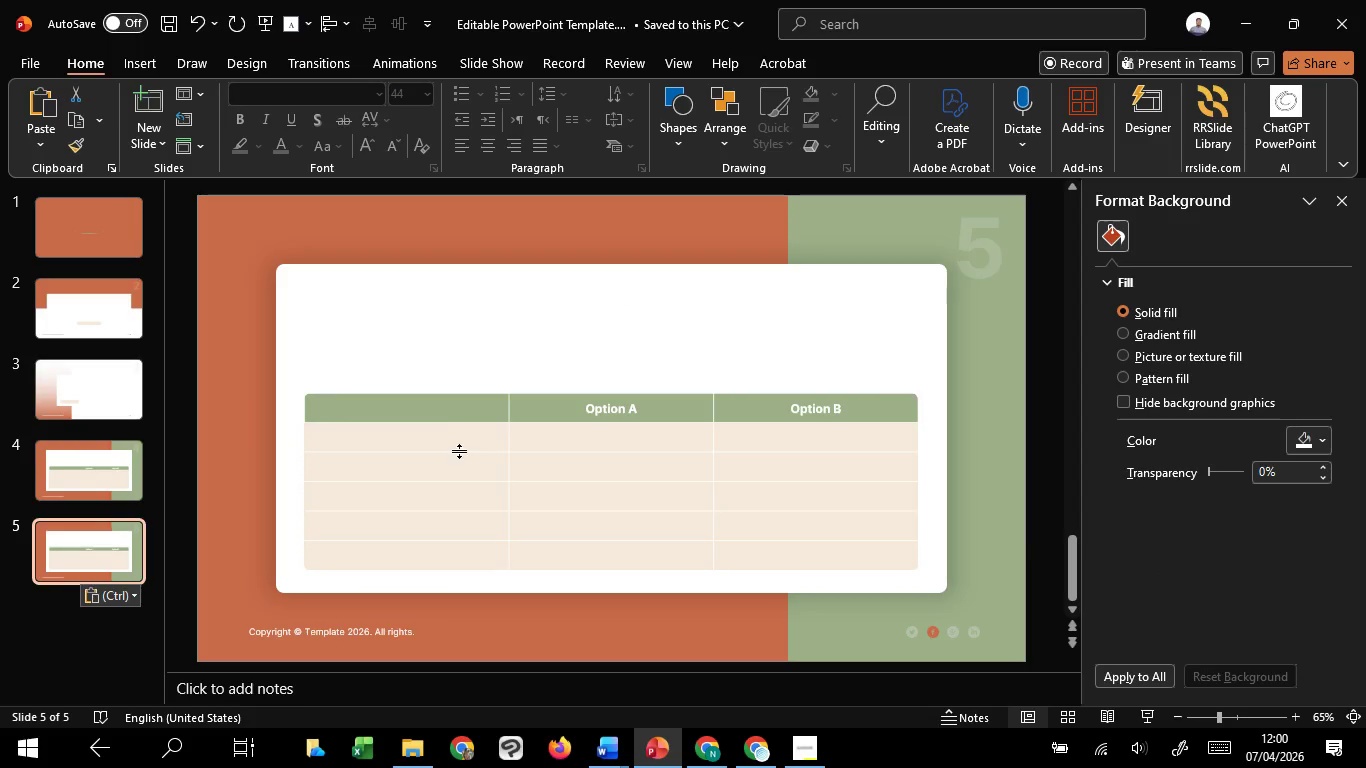 
key(Control+Z)
 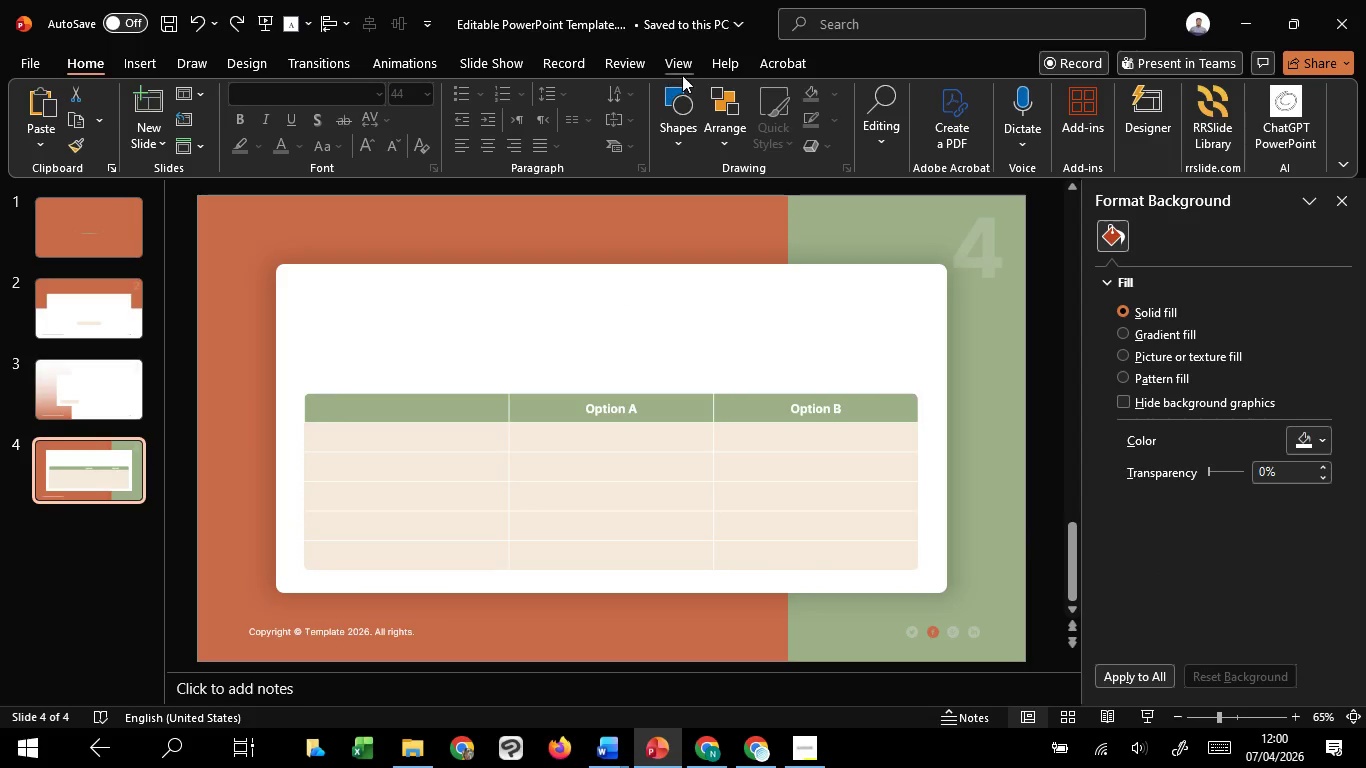 
left_click([683, 73])
 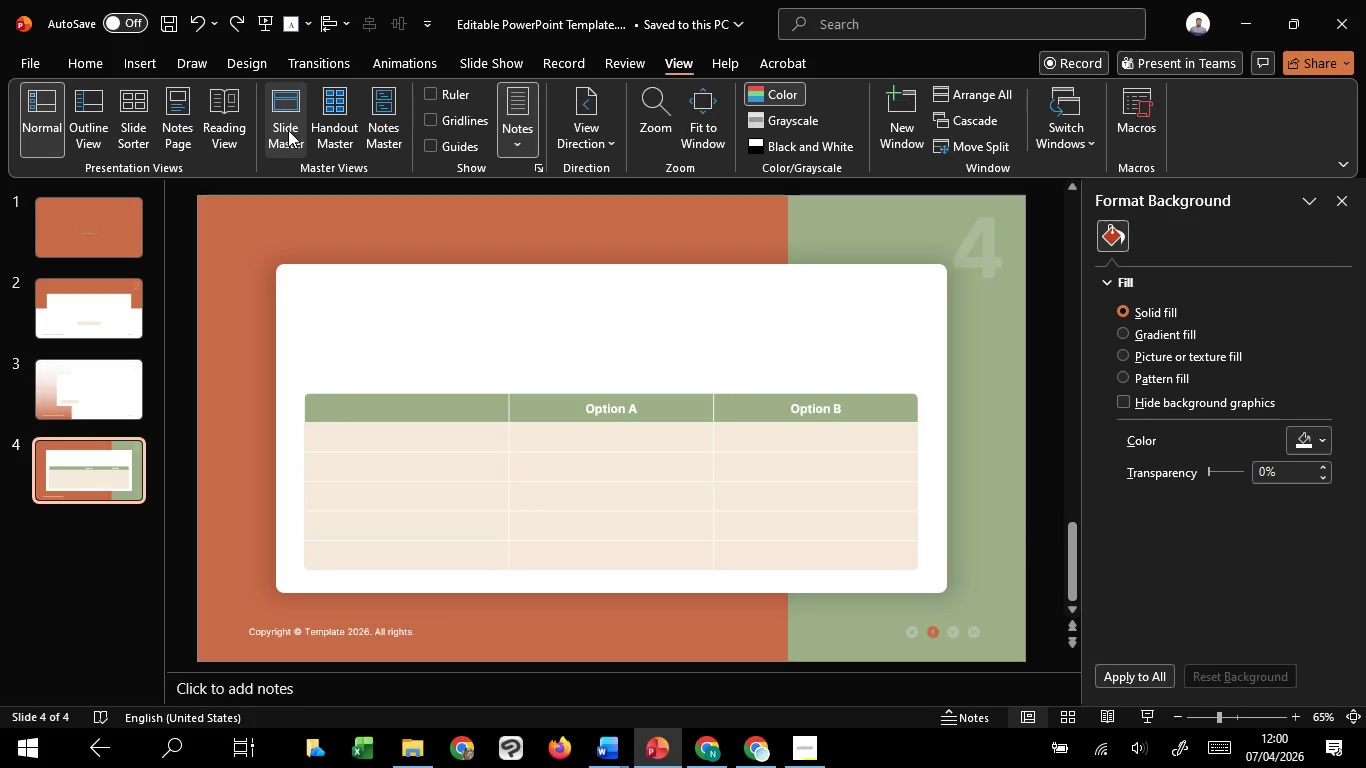 
left_click([287, 129])
 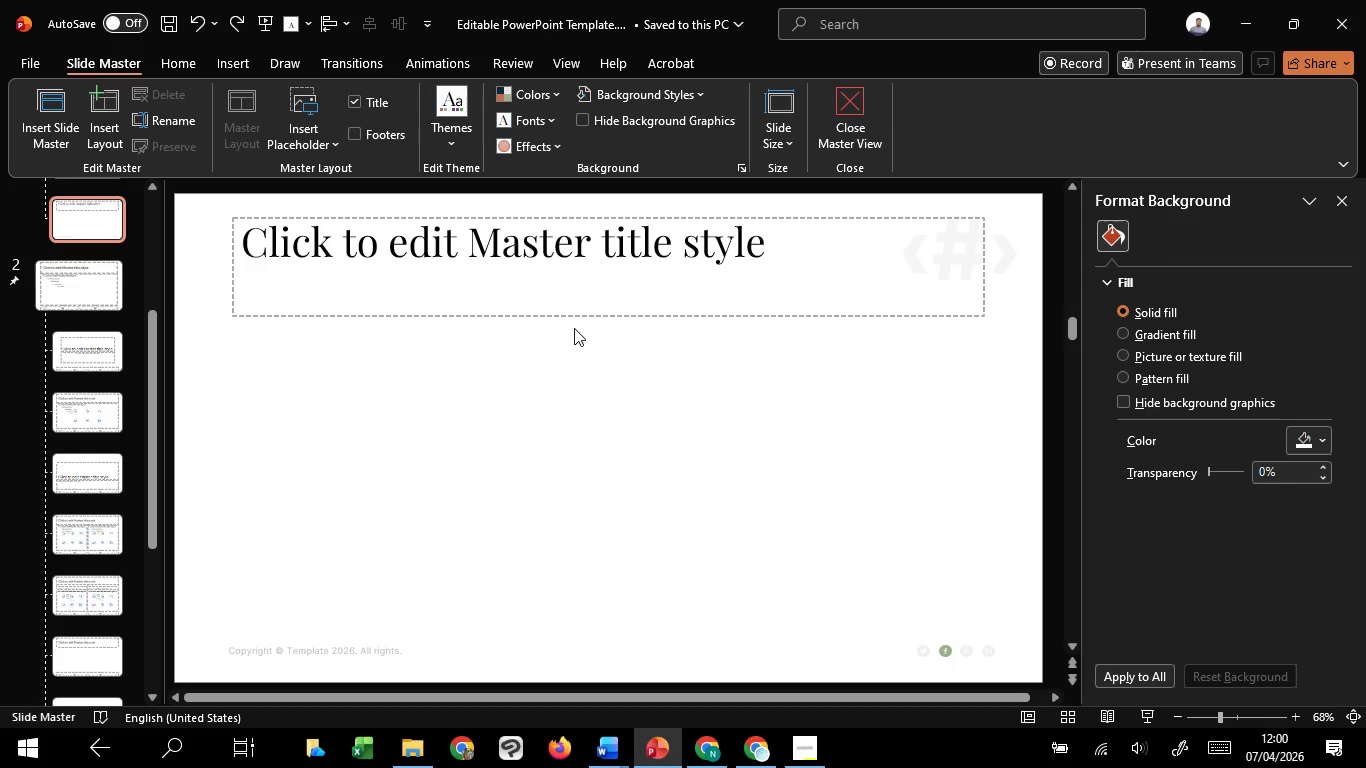 
left_click([584, 317])
 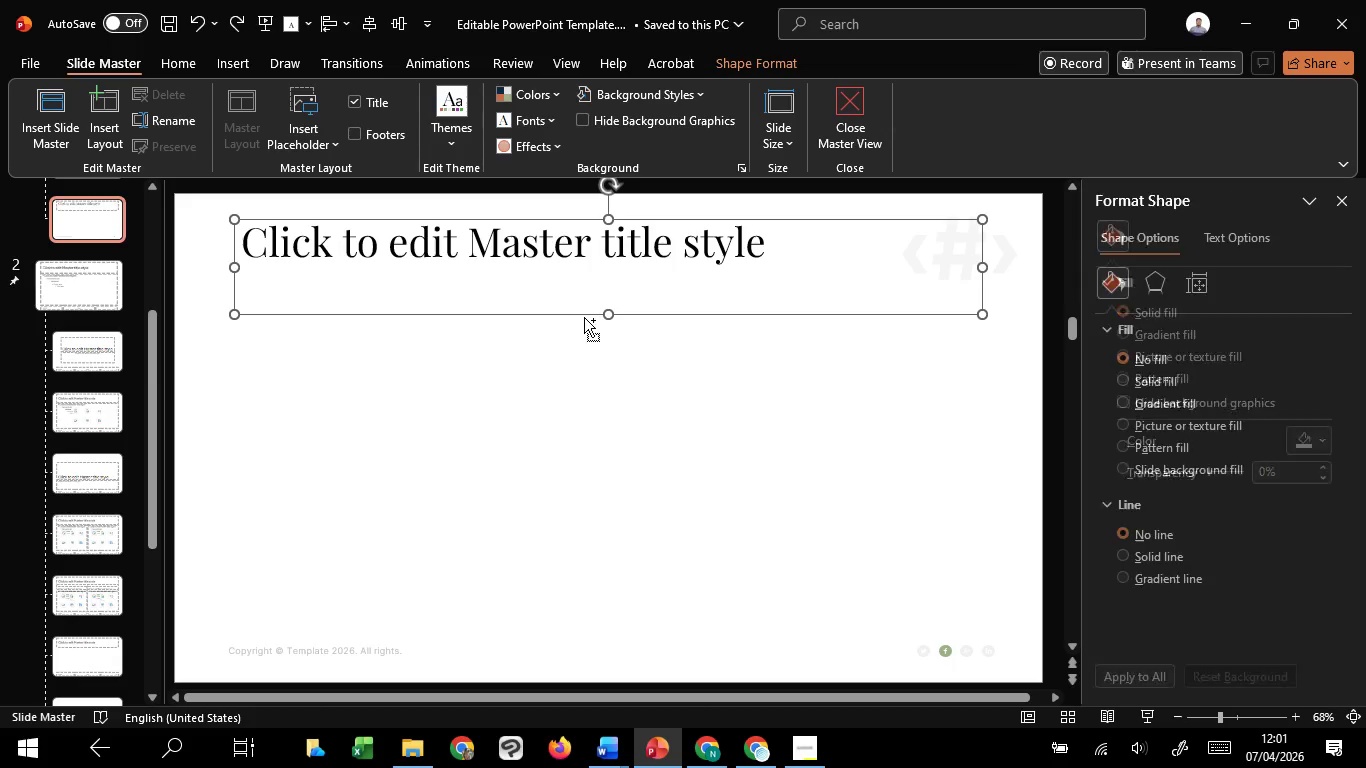 
key(Control+C)
 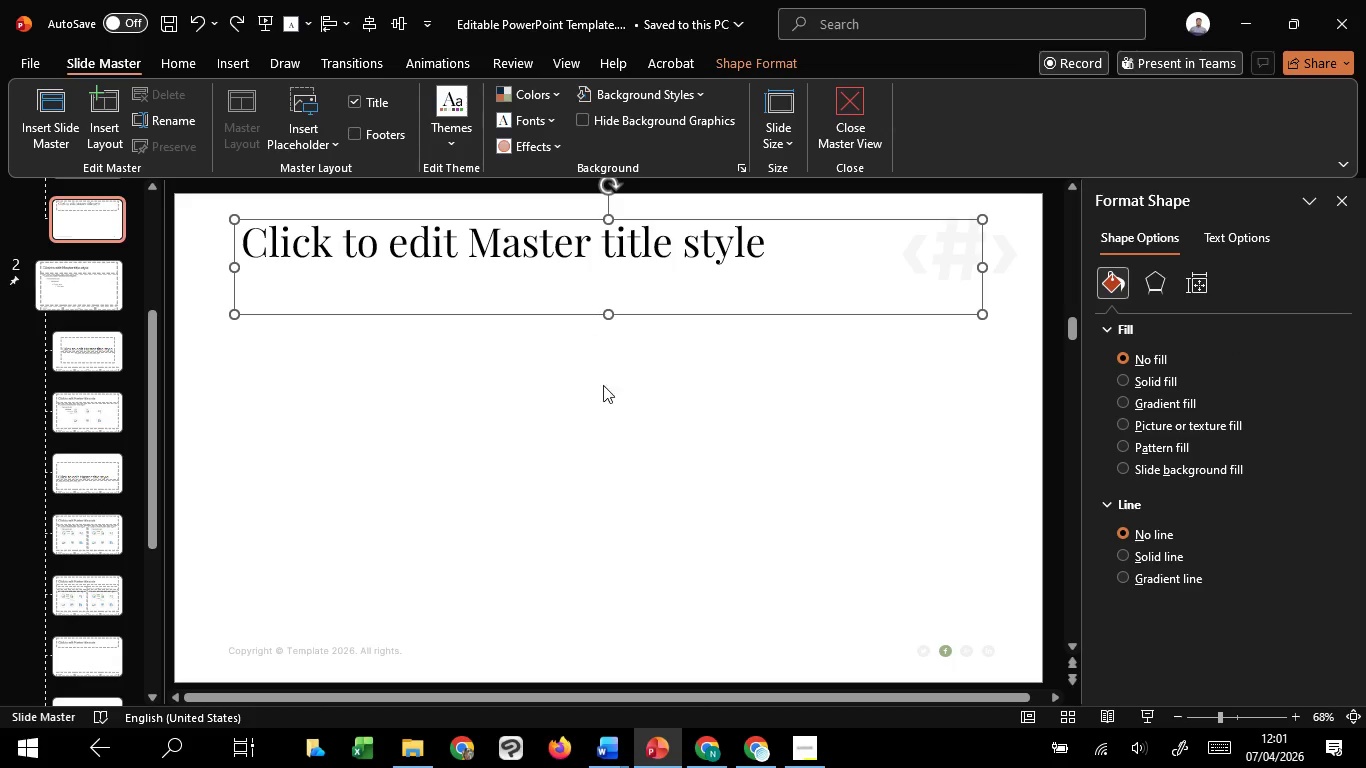 
key(Control+C)
 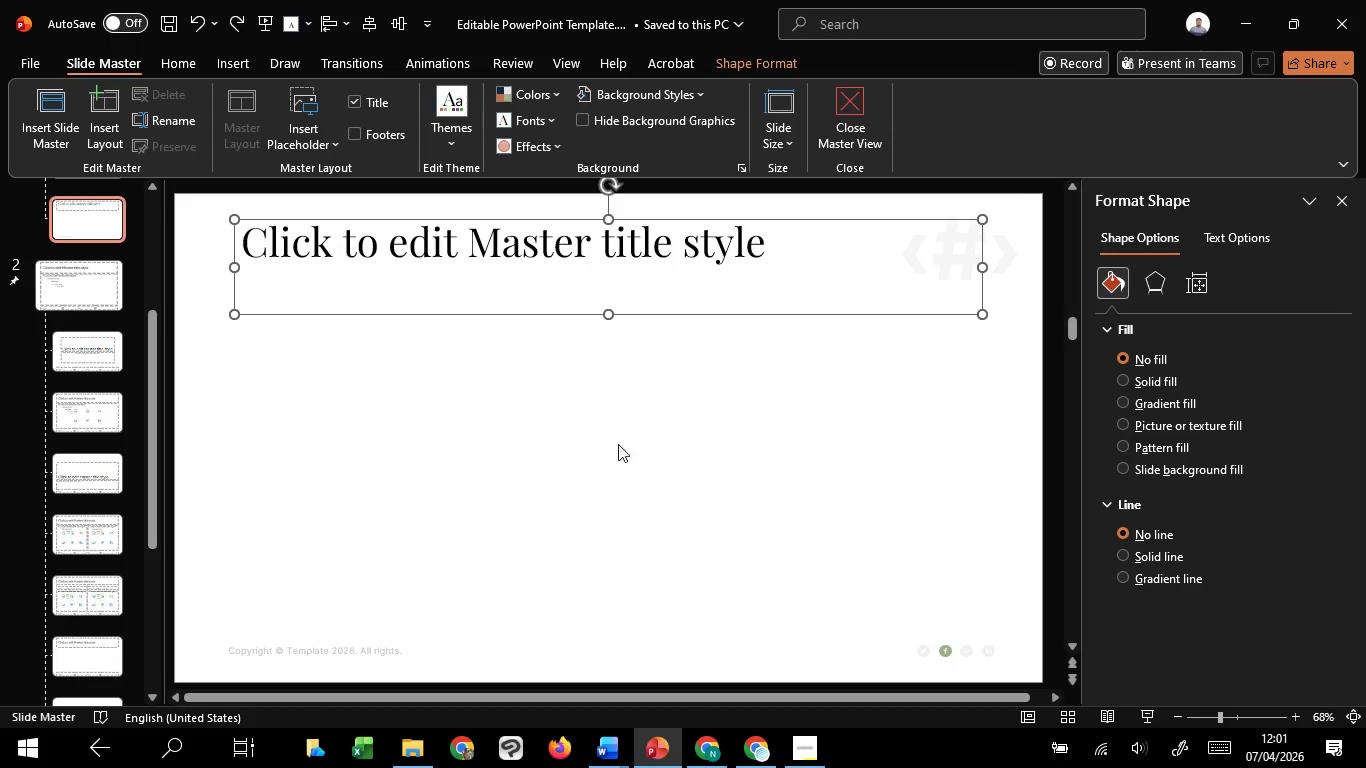 
key(Control+C)
 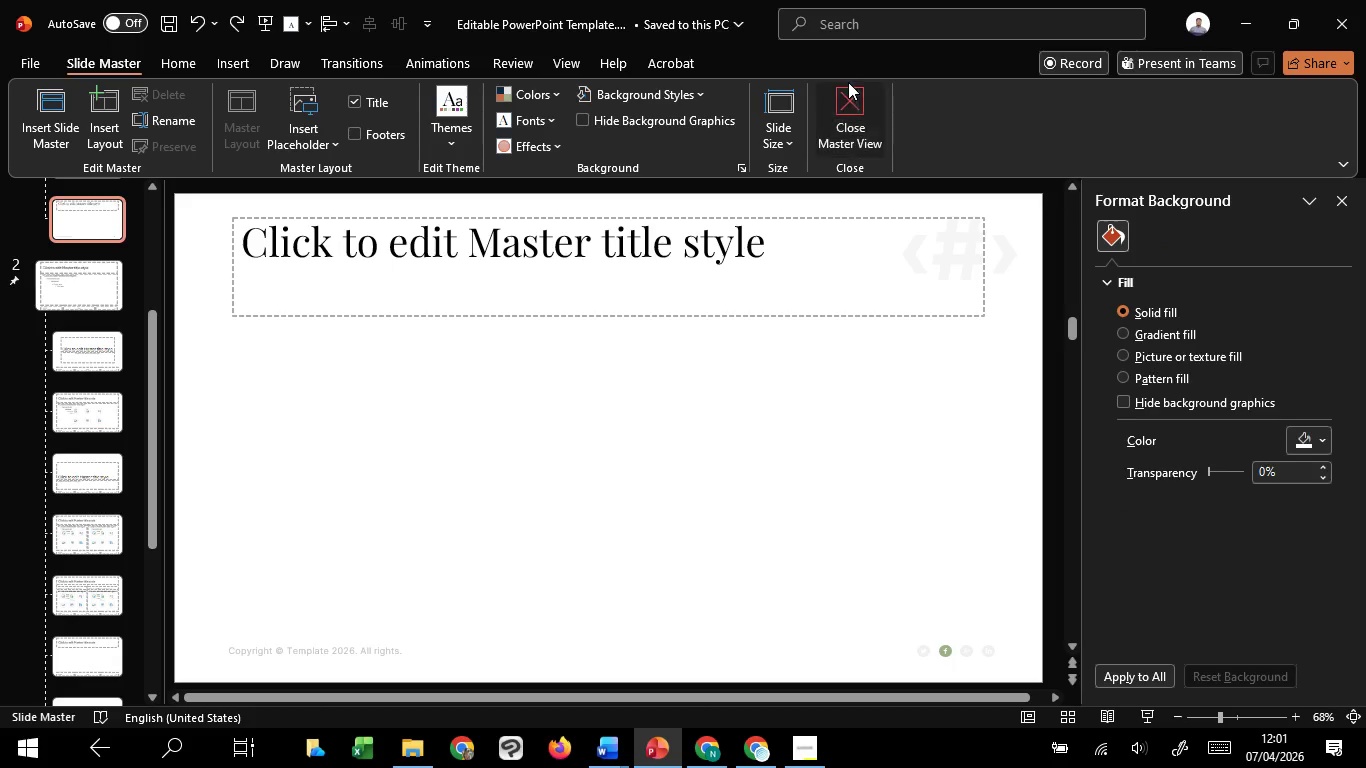 
left_click([848, 82])
 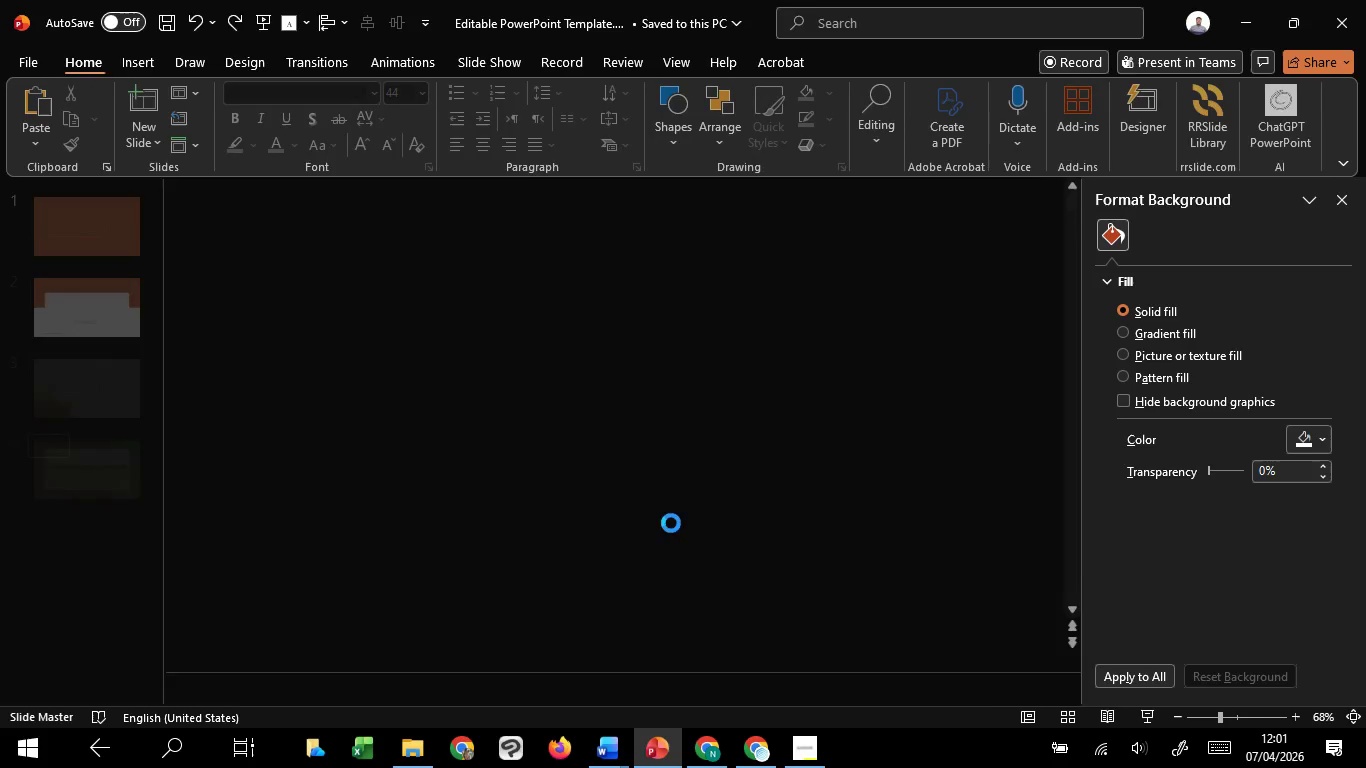 
key(Control+V)
 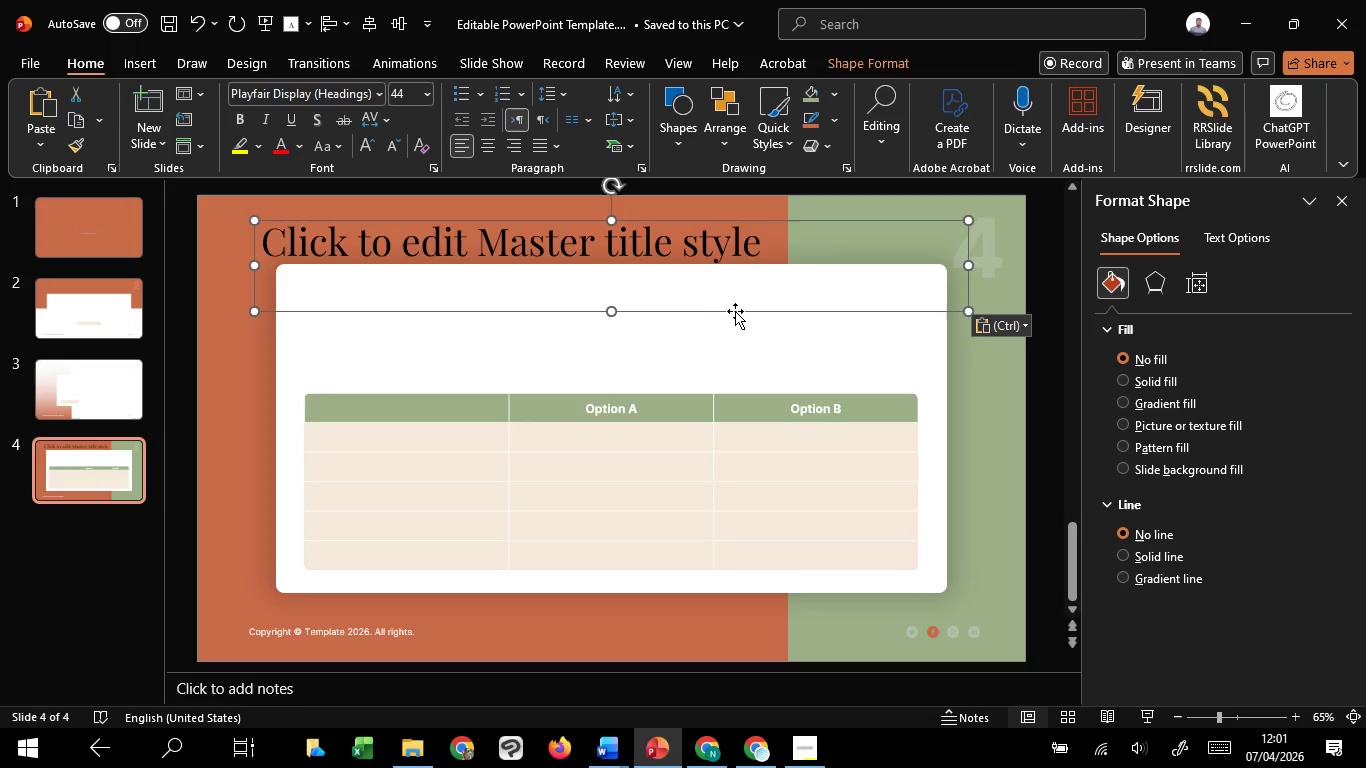 
left_click_drag(start_coordinate=[735, 311], to_coordinate=[788, 383])
 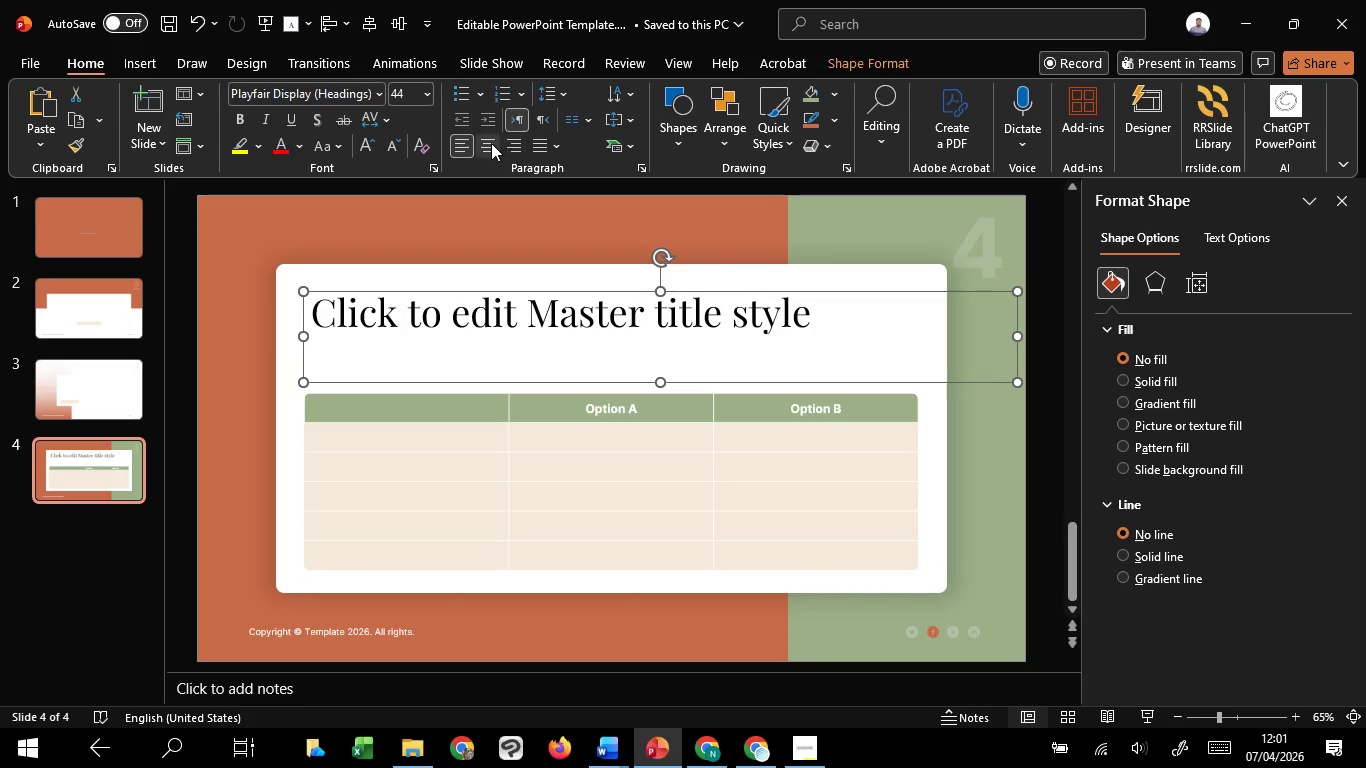 
left_click([491, 143])
 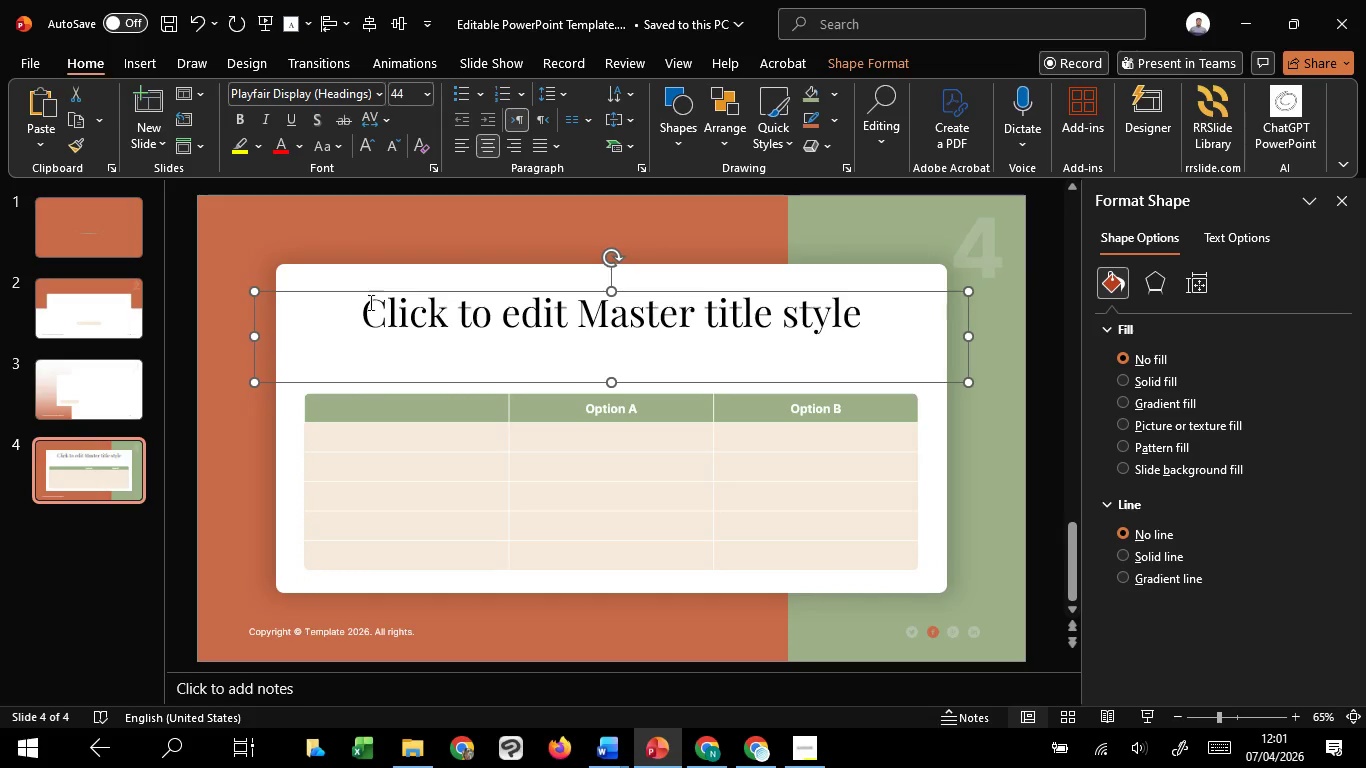 
hold_key(key=ControlLeft, duration=3.02)
hold_key(key=ShiftLeft, duration=1.52)
left_click_drag(start_coordinate=[256, 335], to_coordinate=[305, 334])
 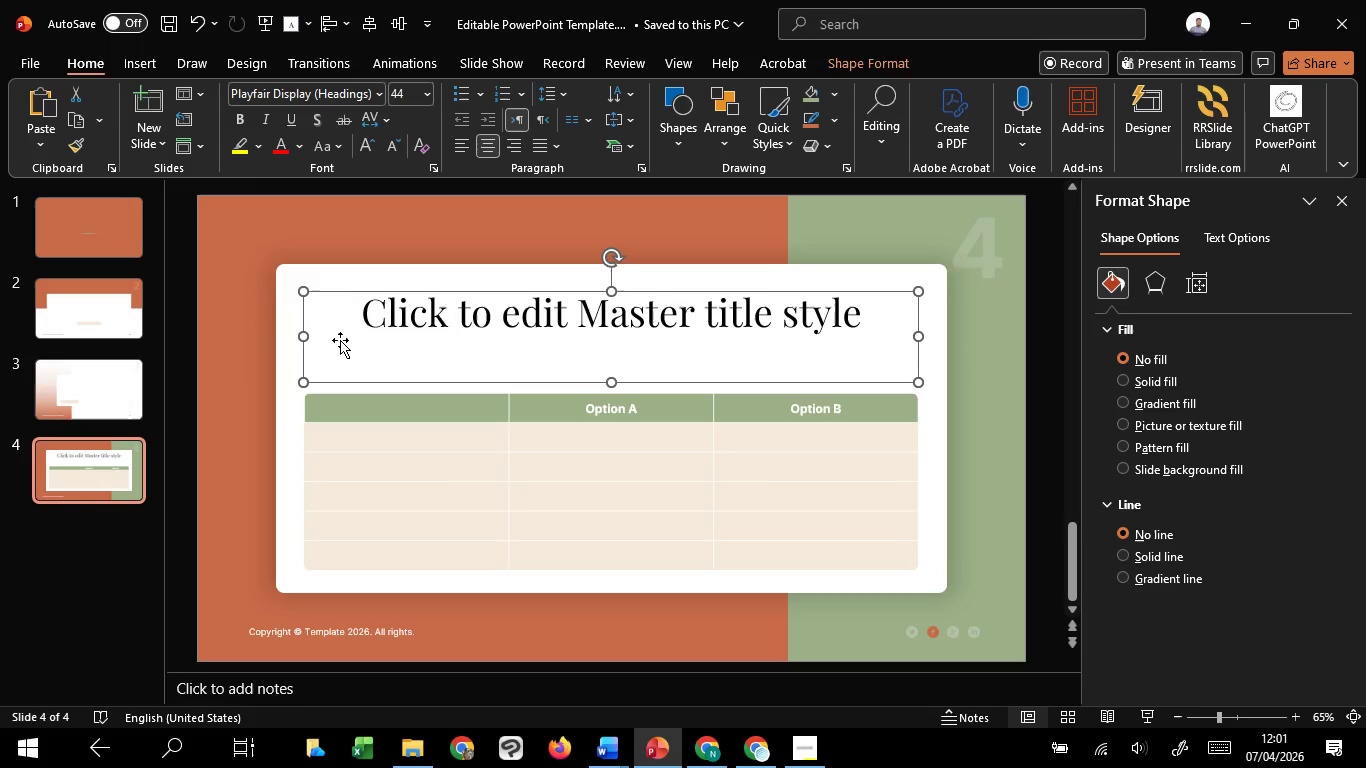 
key(Control+Shift+ShiftLeft)
 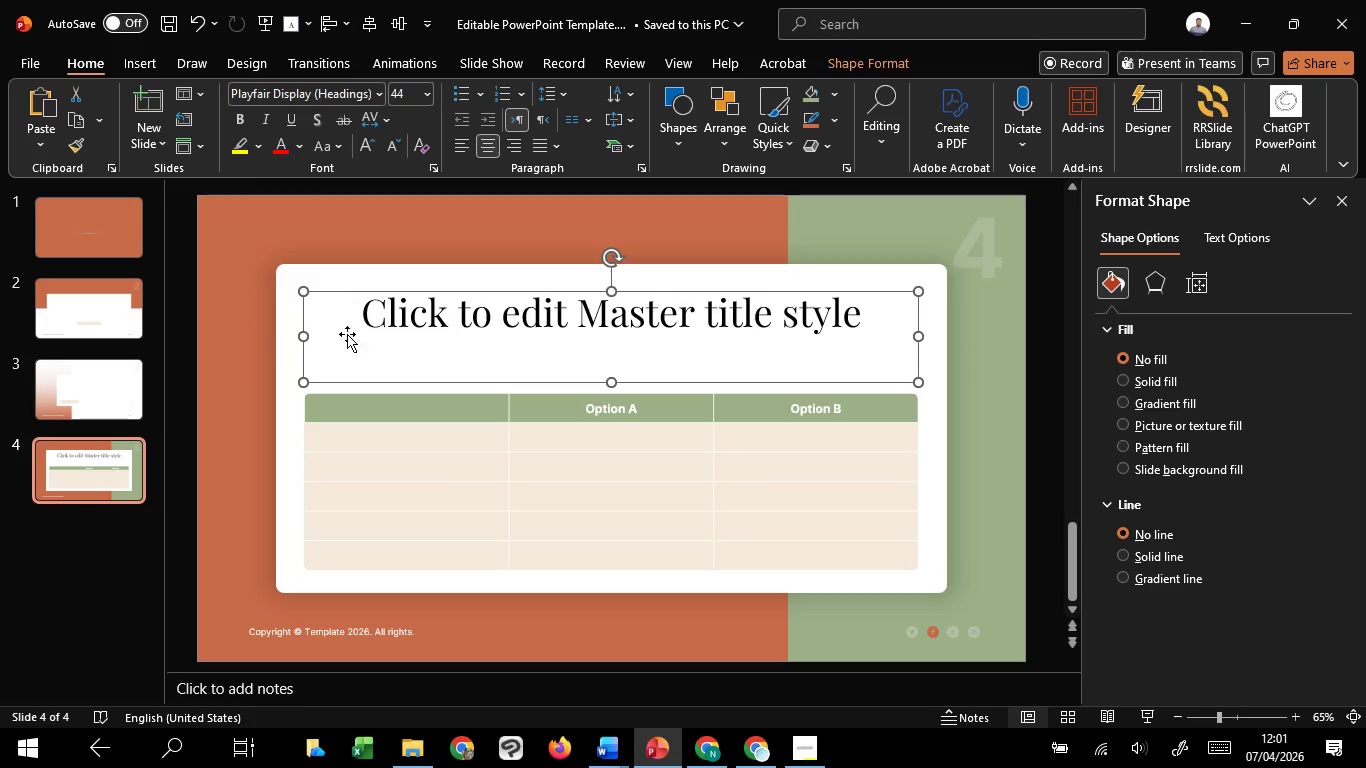 
key(Control+Shift+ShiftLeft)
 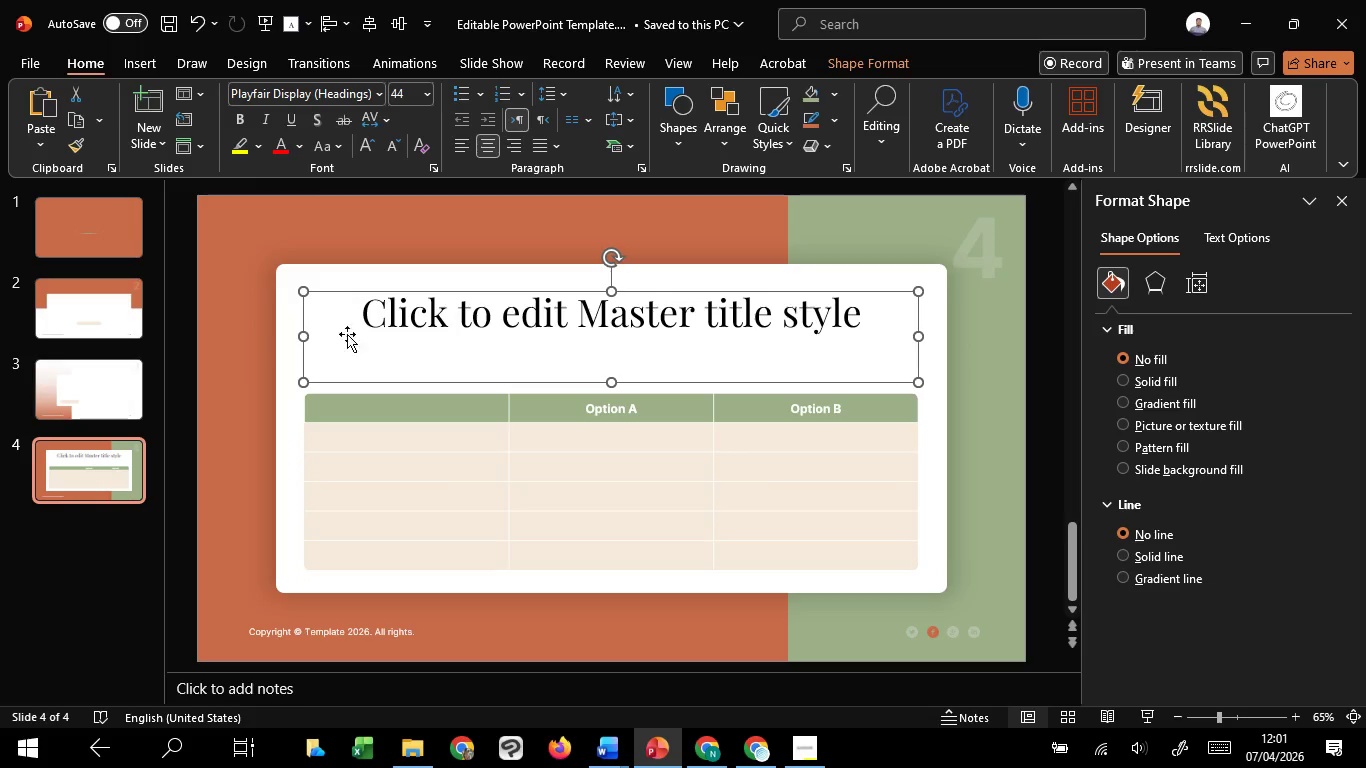 
key(Shift+ShiftLeft)
 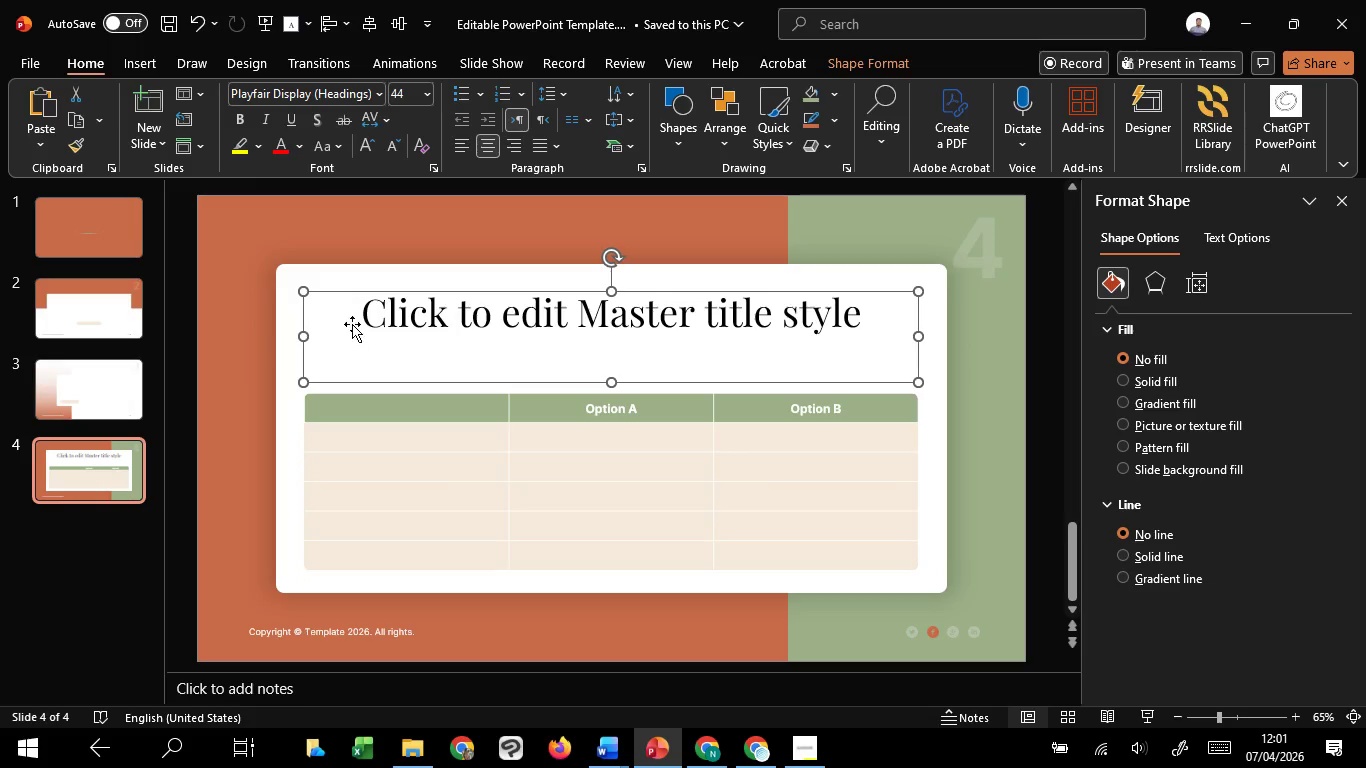 
key(Shift+ShiftLeft)
 